 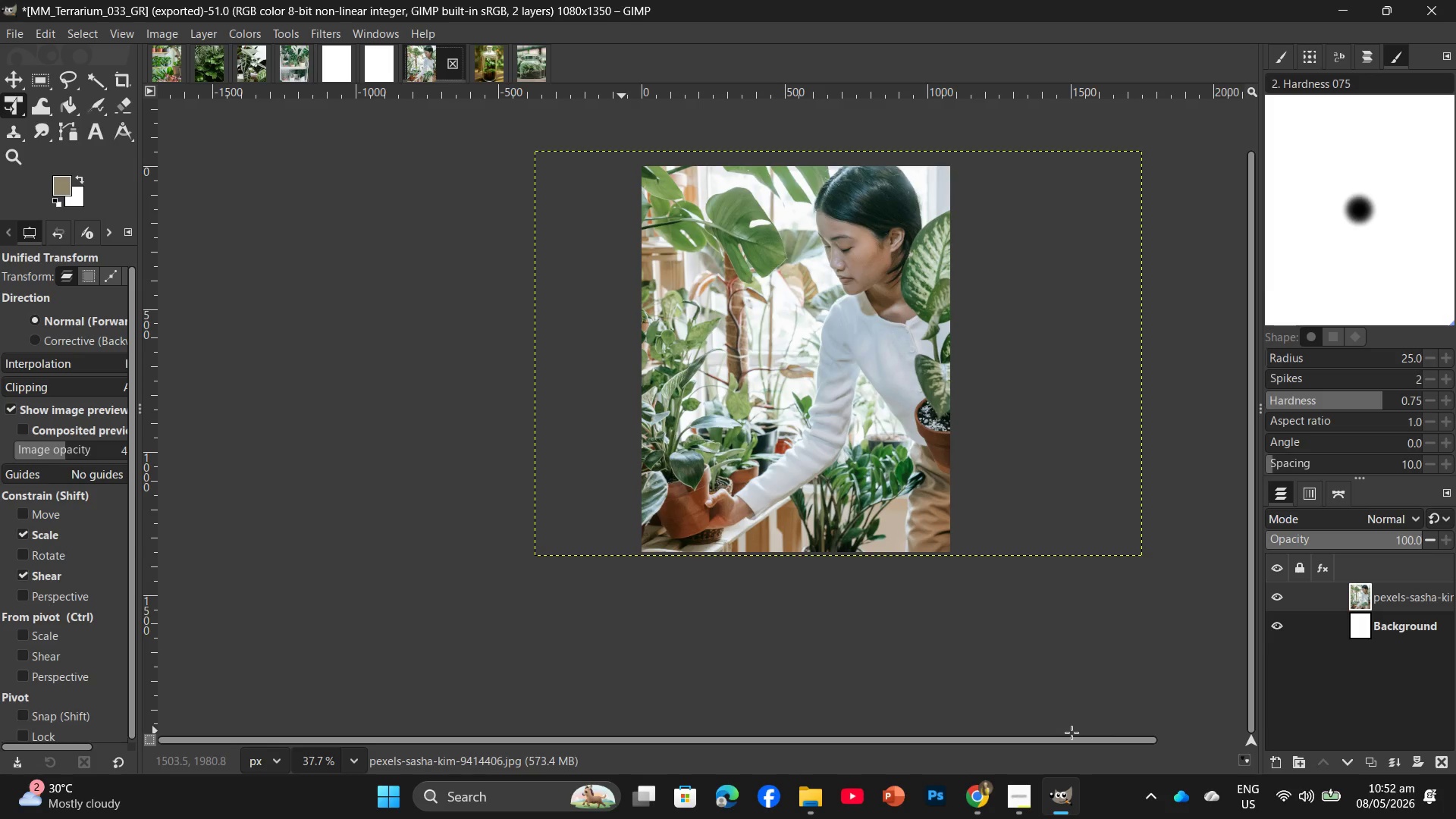 
left_click_drag(start_coordinate=[1397, 597], to_coordinate=[1442, 756])
 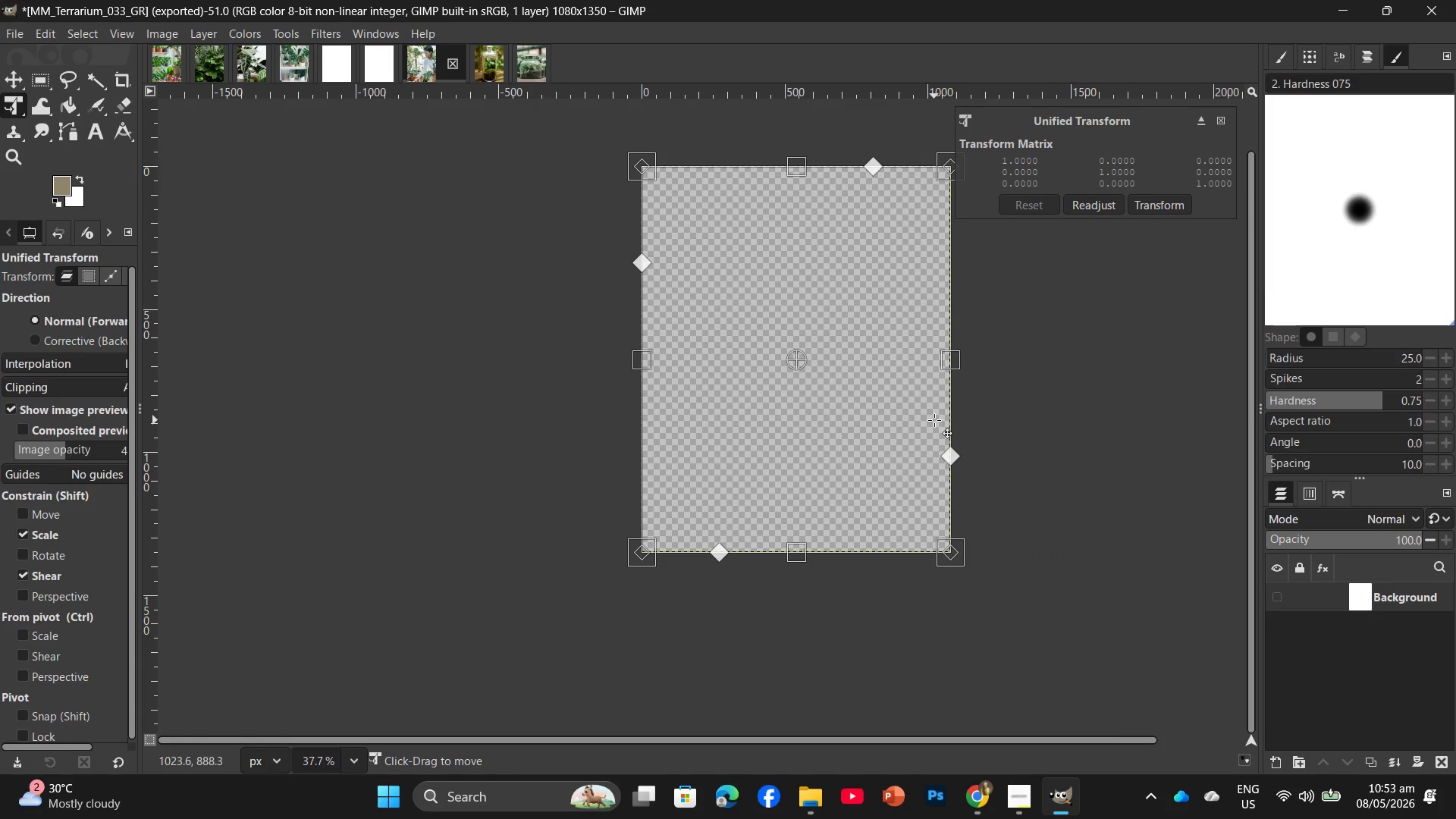 
key(Enter)
 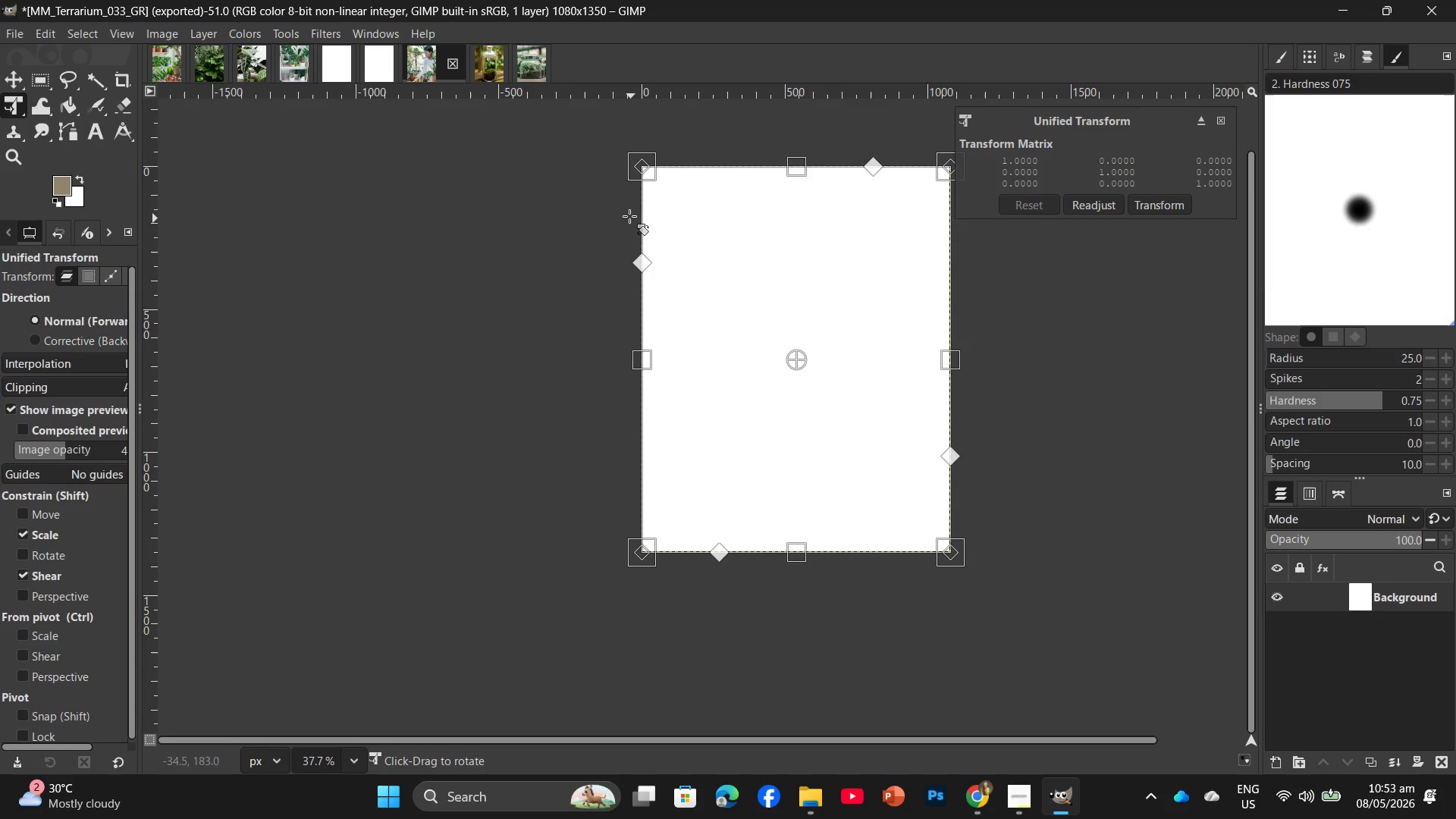 
left_click([493, 58])
 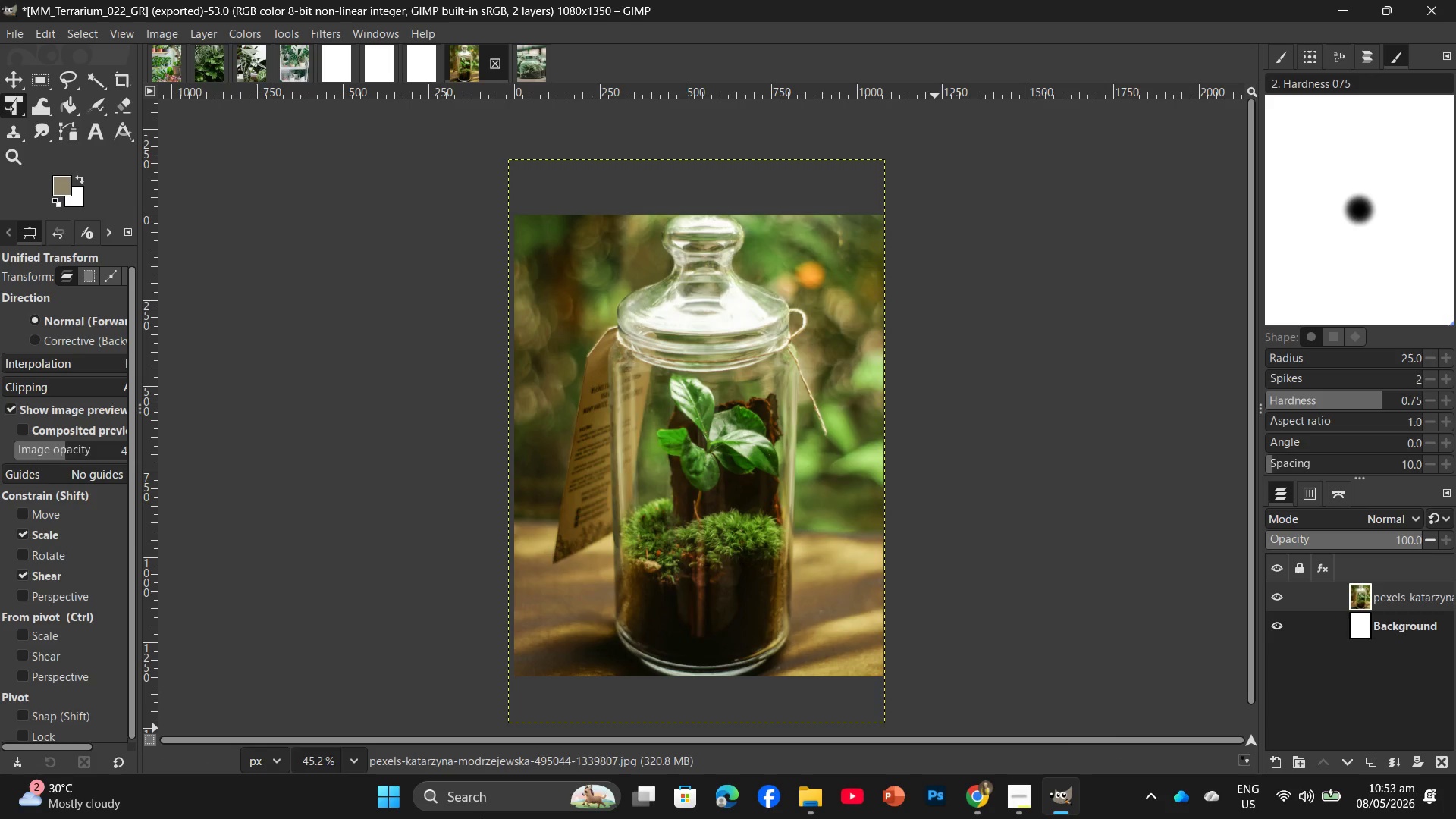 
wait(14.58)
 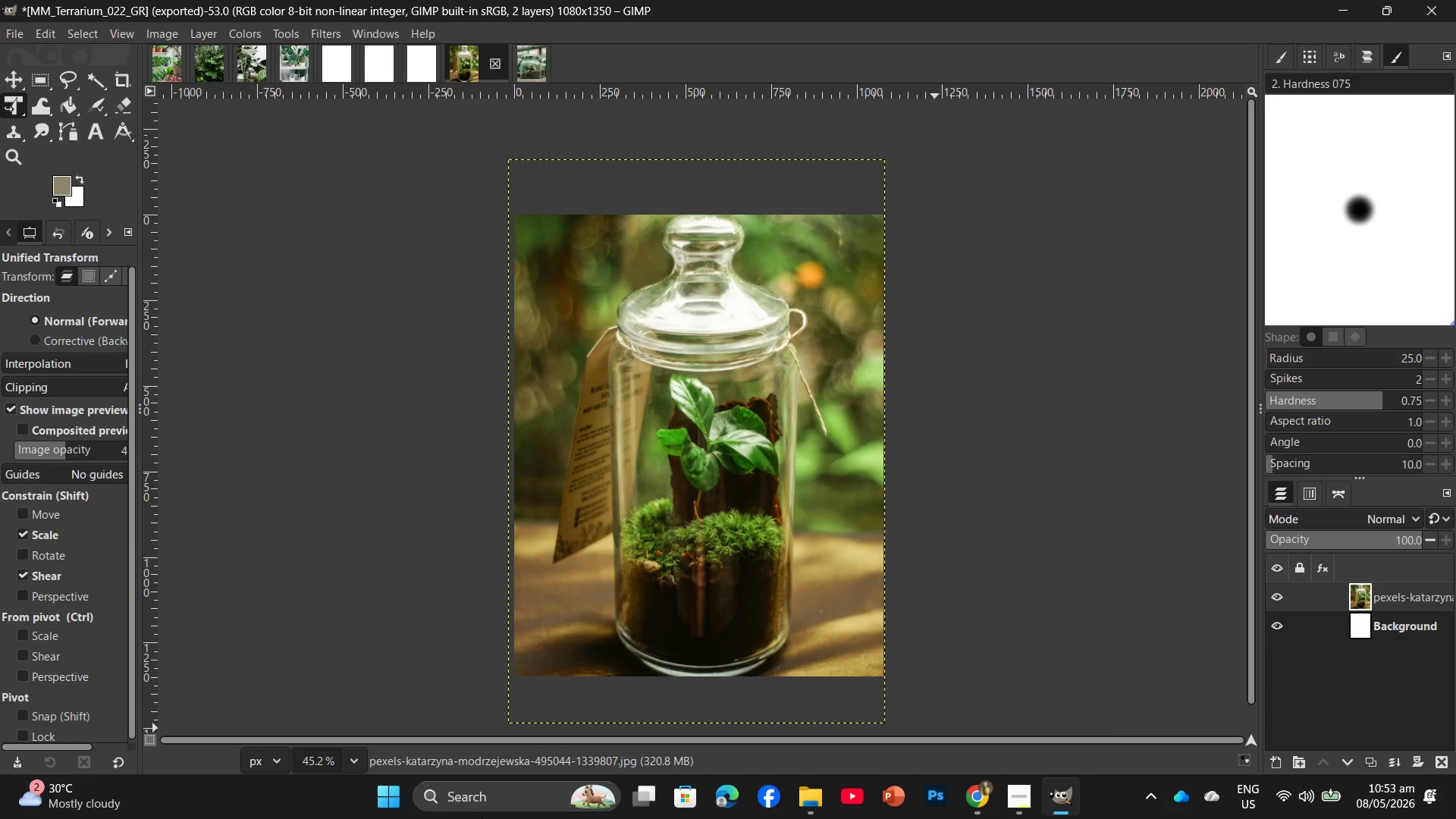 
mouse_move([1007, 776])
 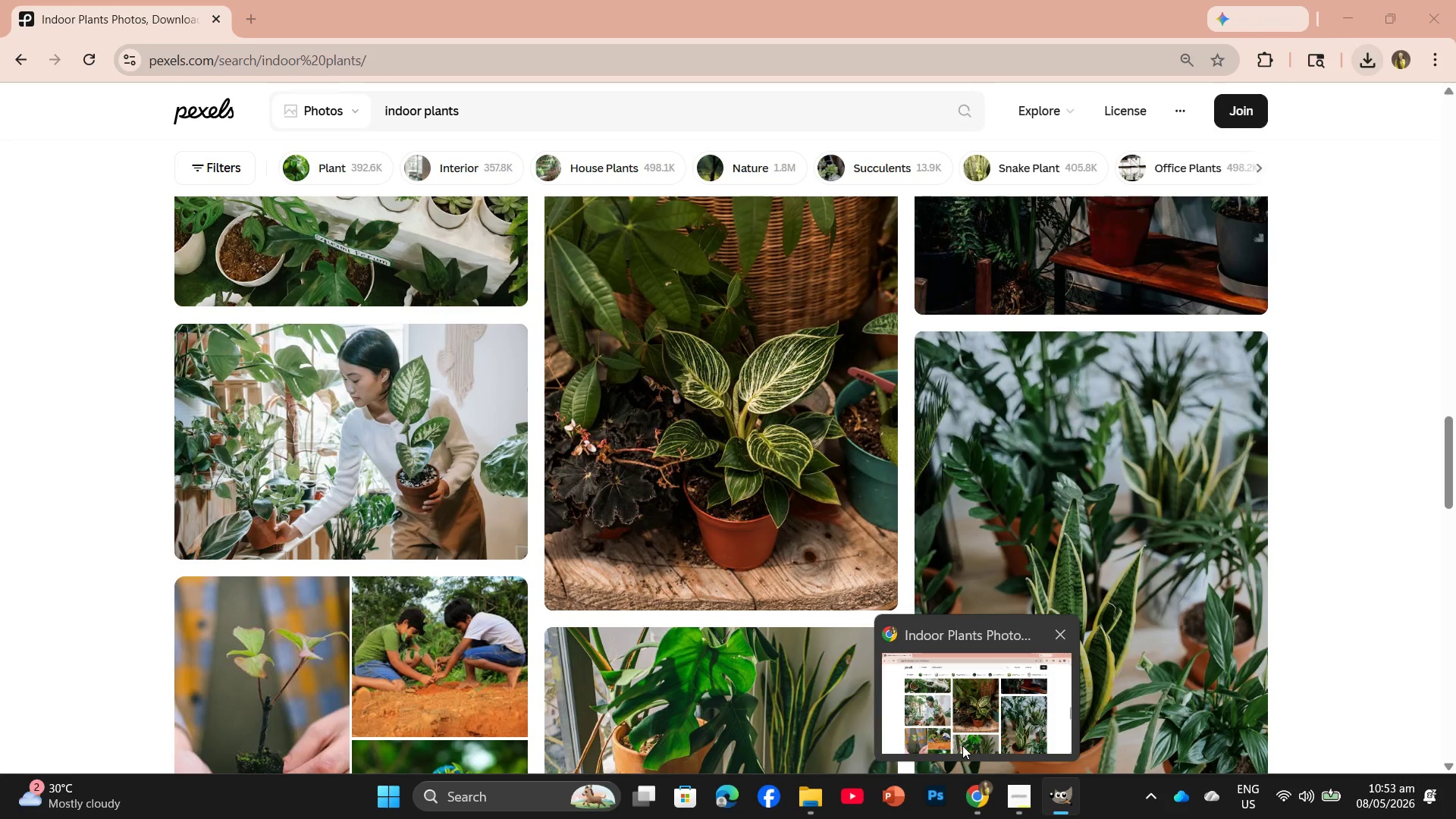 
left_click([954, 727])
 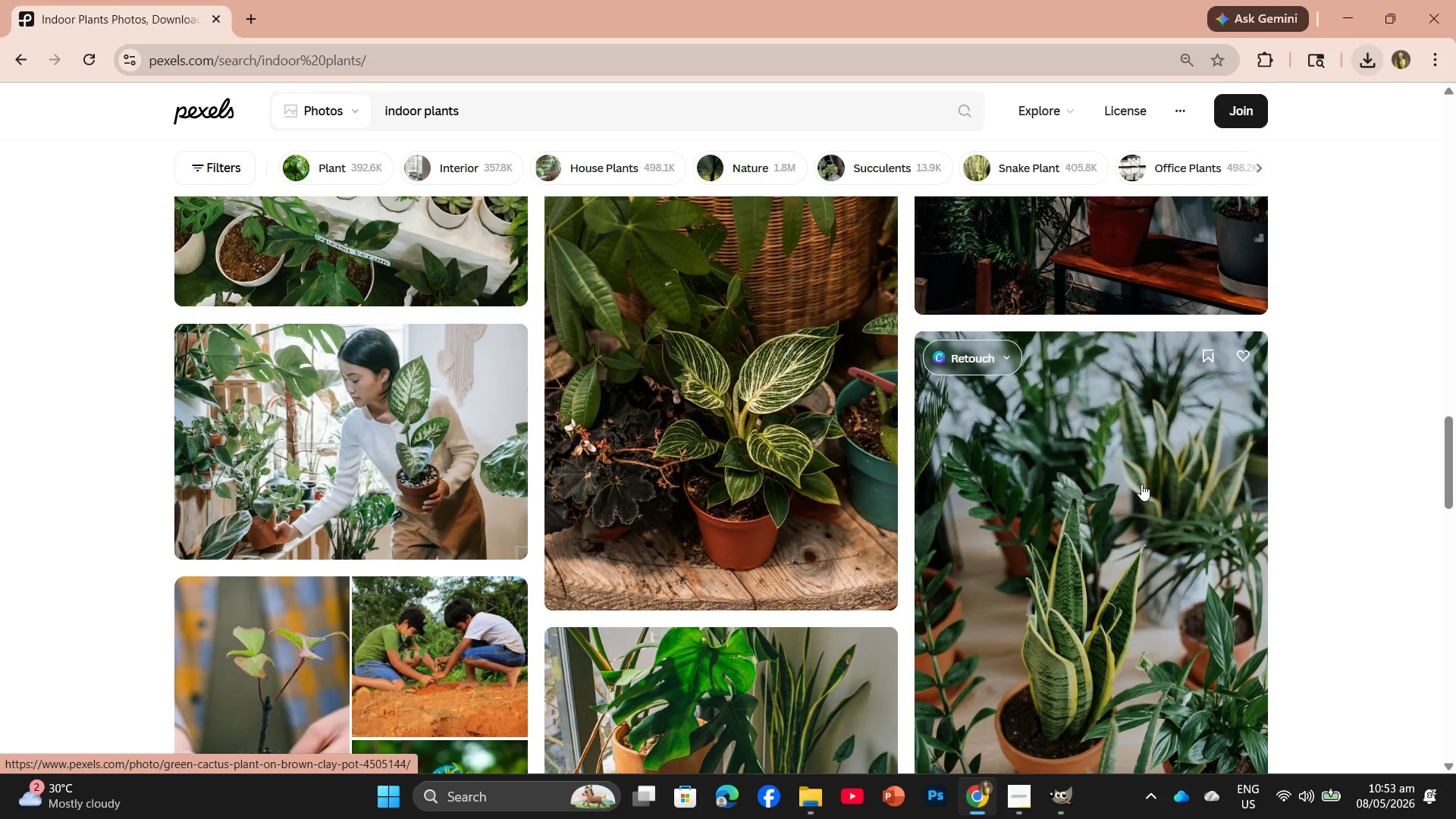 
scroll: coordinate [1133, 514], scroll_direction: down, amount: 2.0
 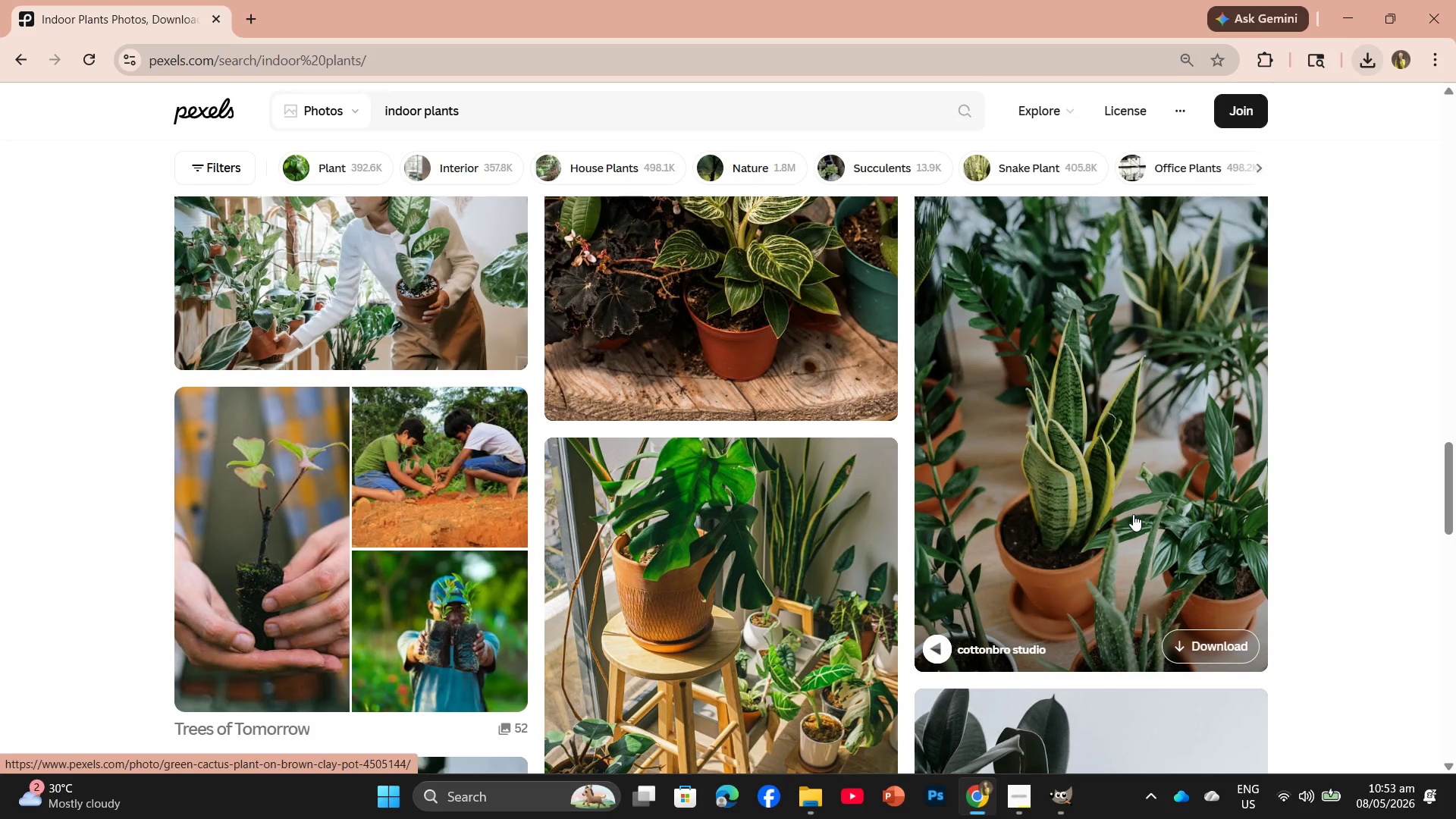 
wait(6.53)
 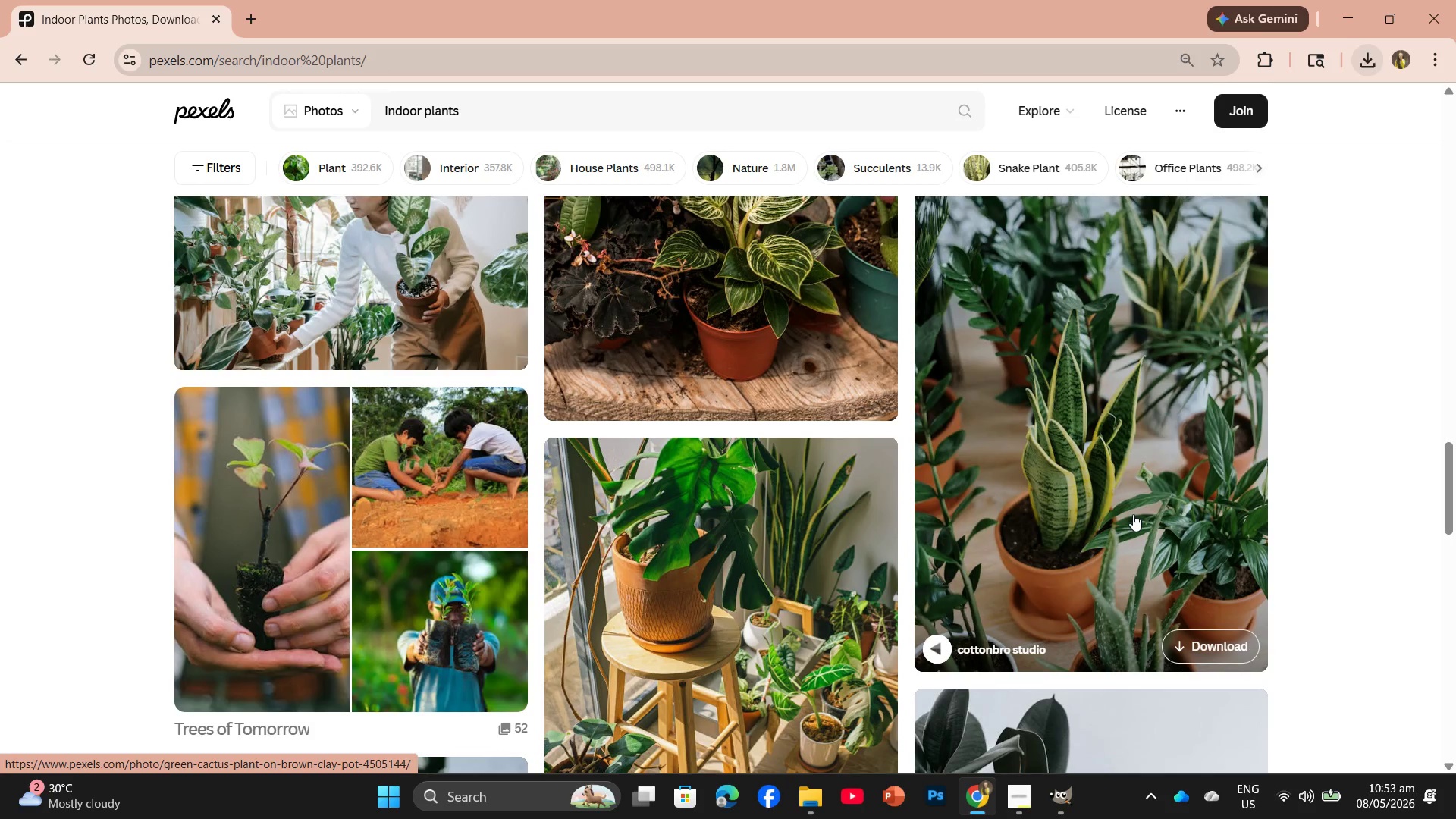 
scroll: coordinate [814, 570], scroll_direction: down, amount: 7.0
 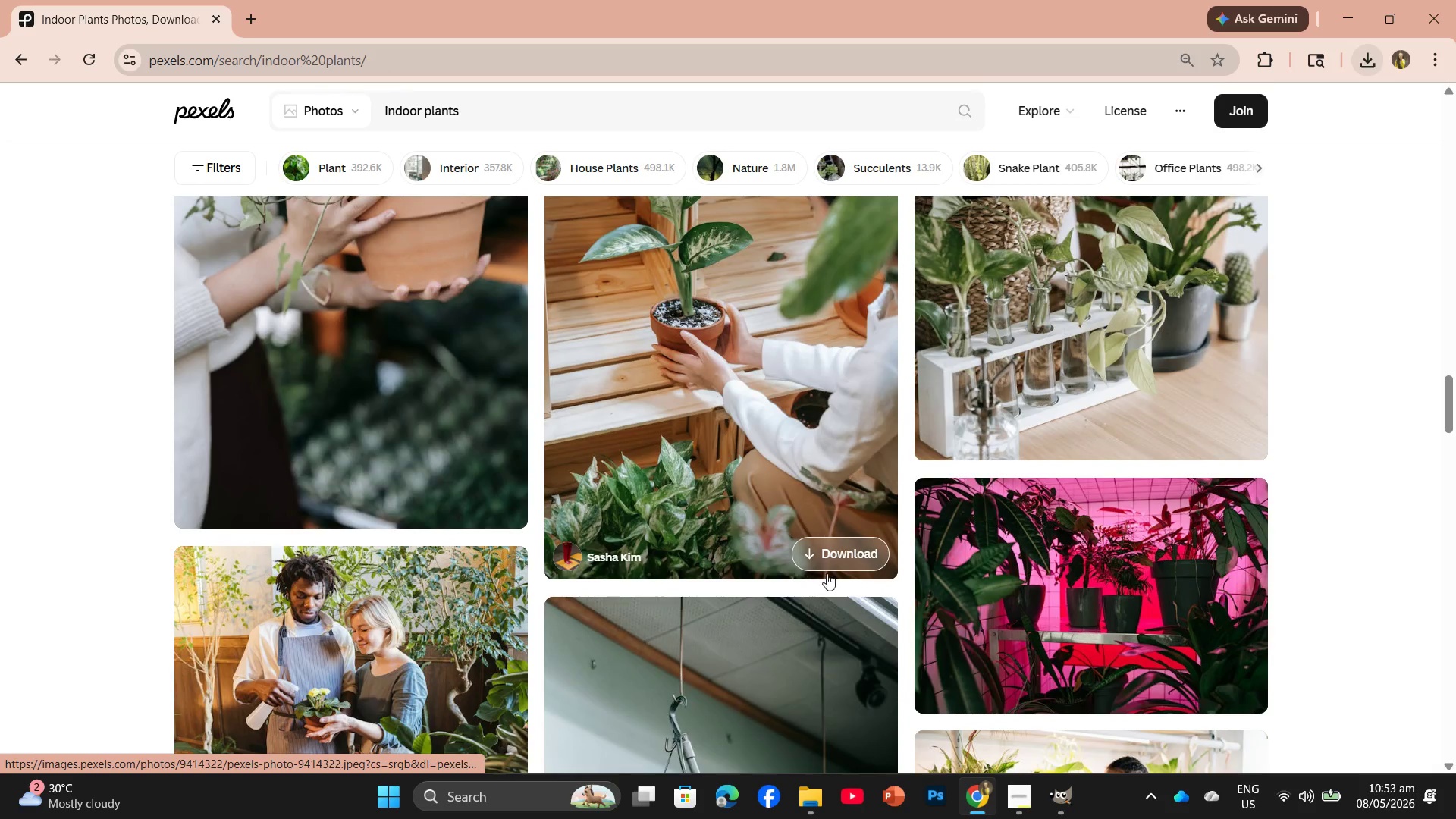 
scroll: coordinate [848, 579], scroll_direction: down, amount: 2.0
 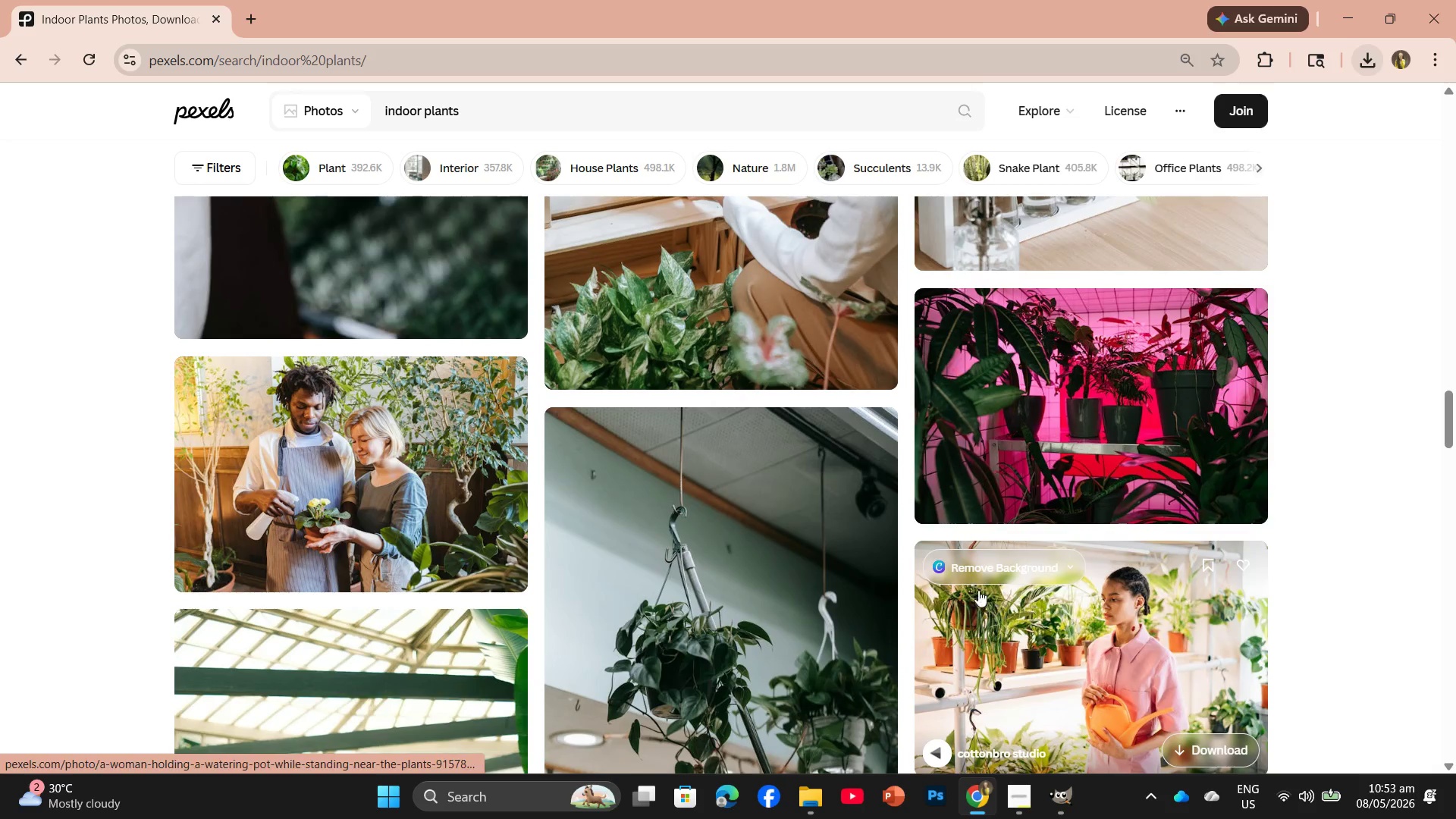 
scroll: coordinate [918, 538], scroll_direction: up, amount: 2.0
 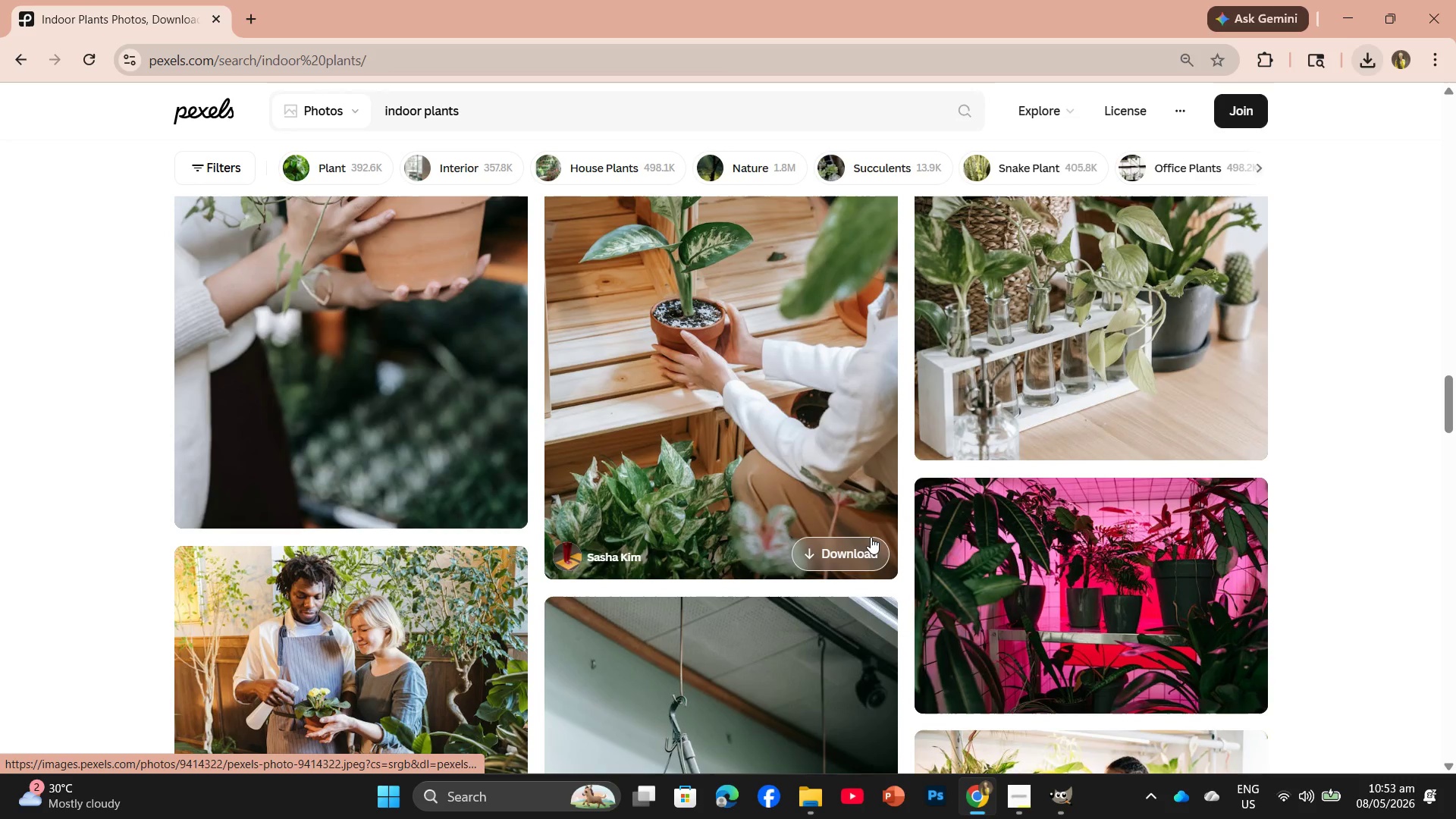 
left_click([864, 549])
 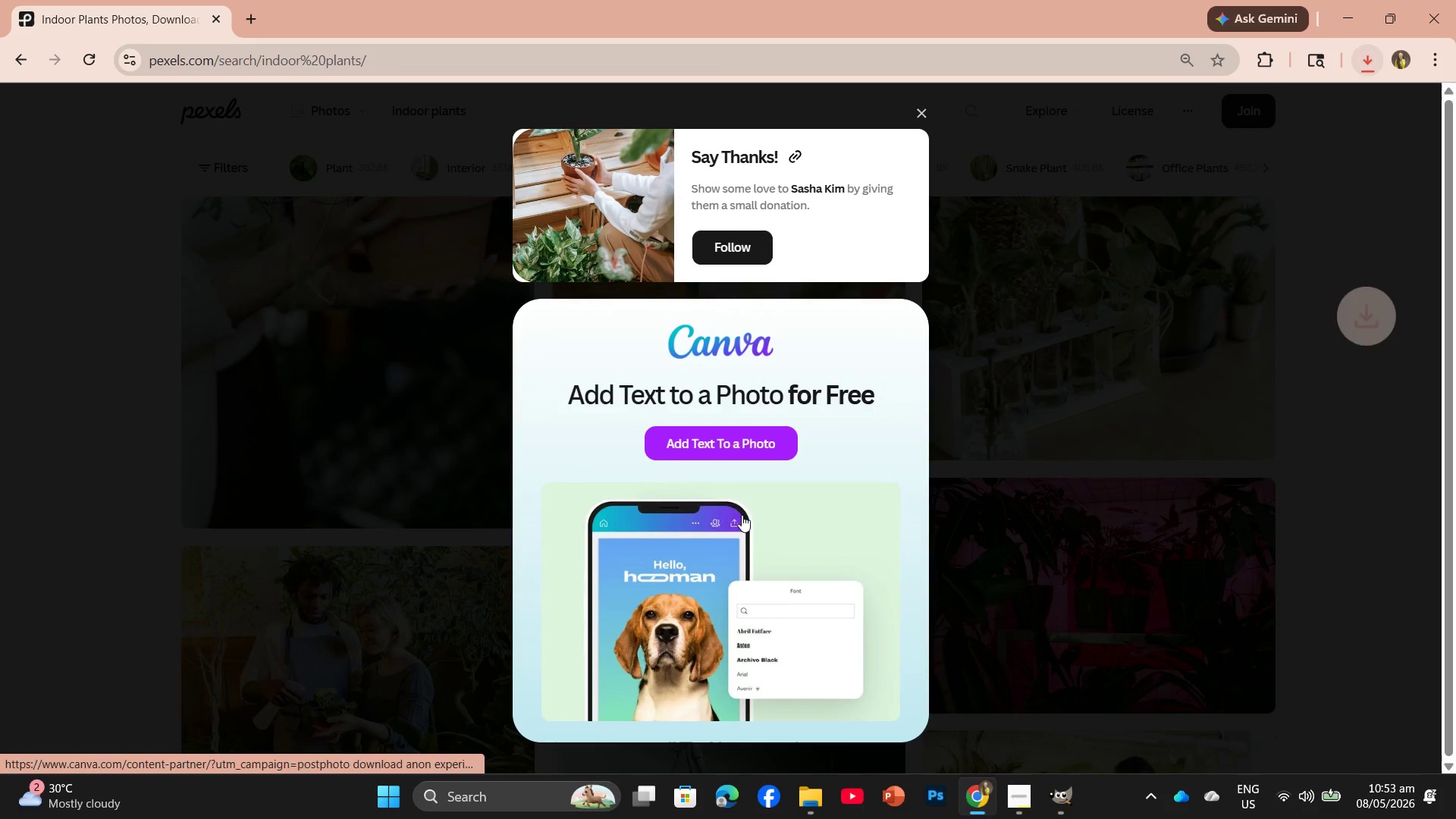 
scroll: coordinate [817, 413], scroll_direction: up, amount: 1.0
 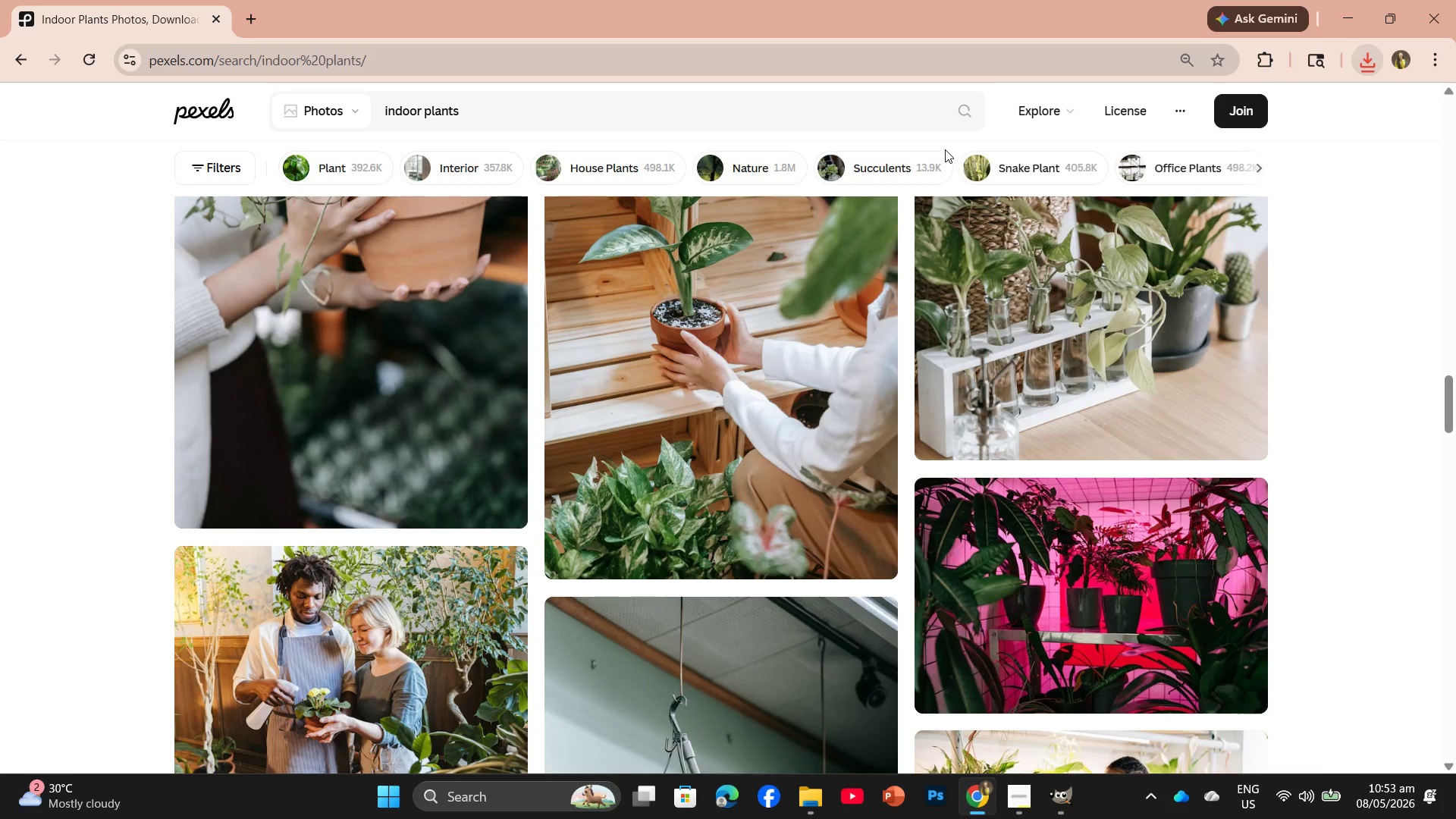 
scroll: coordinate [877, 399], scroll_direction: down, amount: 9.0
 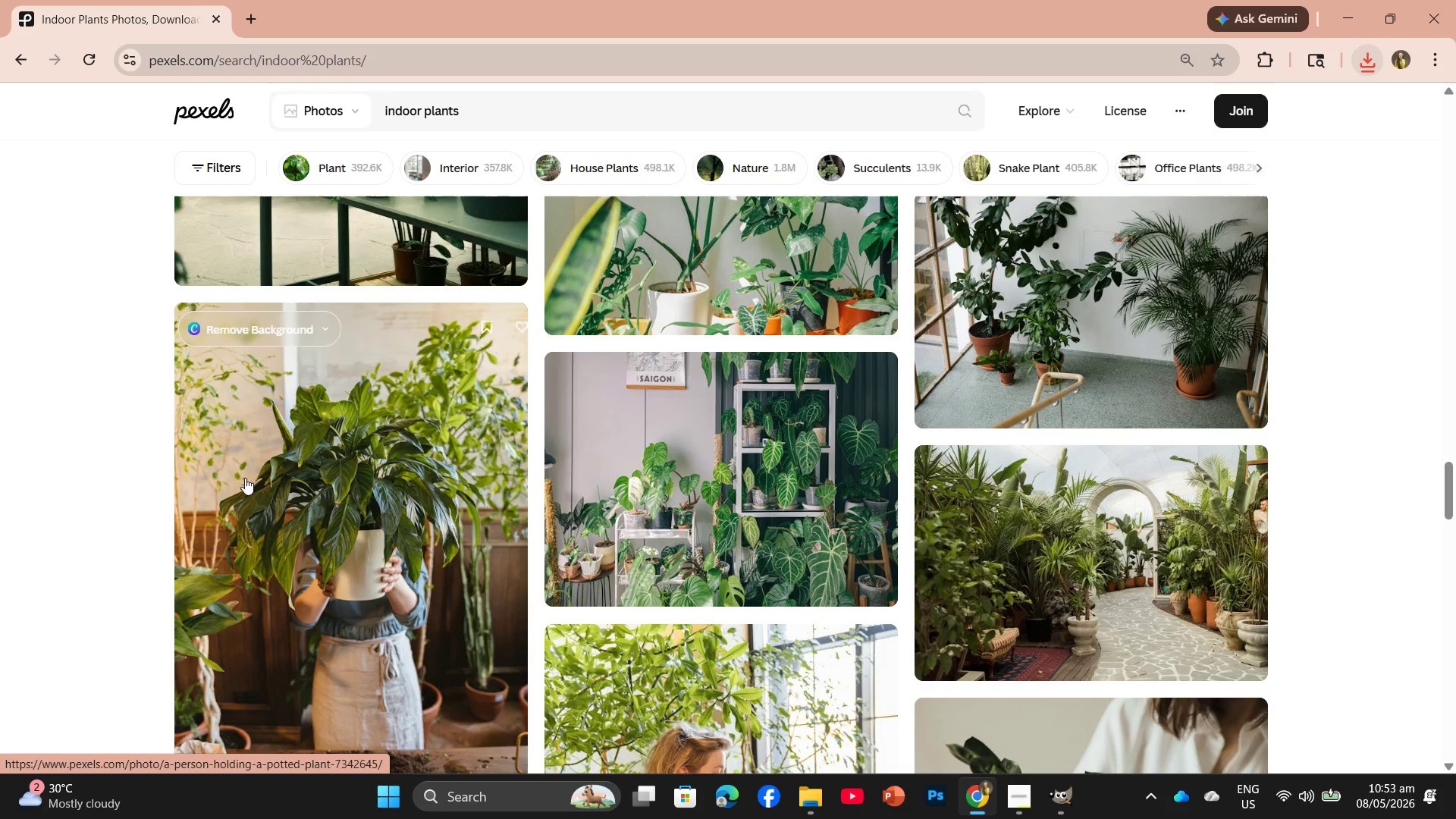 
scroll: coordinate [467, 532], scroll_direction: down, amount: 1.0
 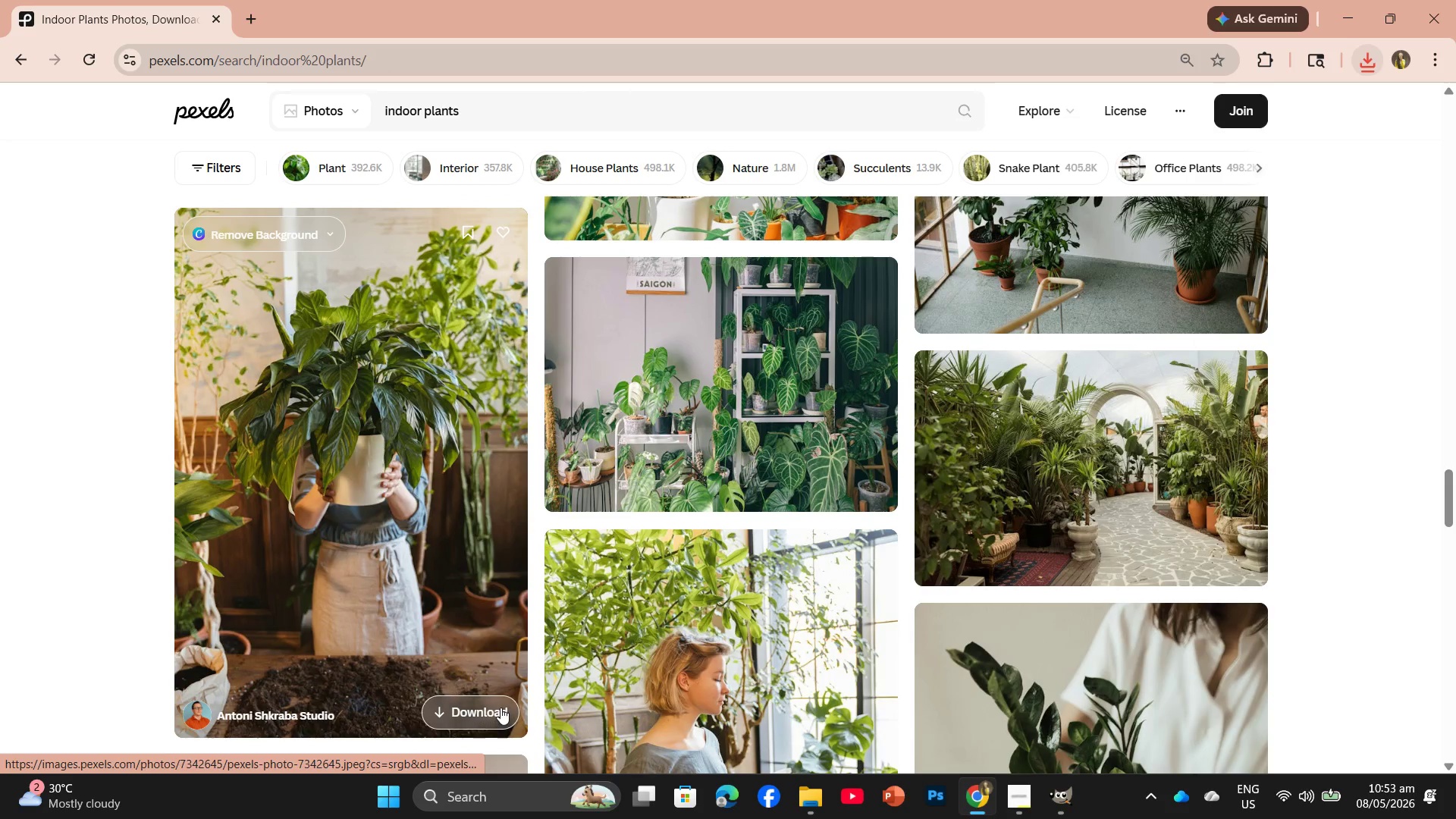 
left_click_drag(start_coordinate=[500, 708], to_coordinate=[506, 692])
 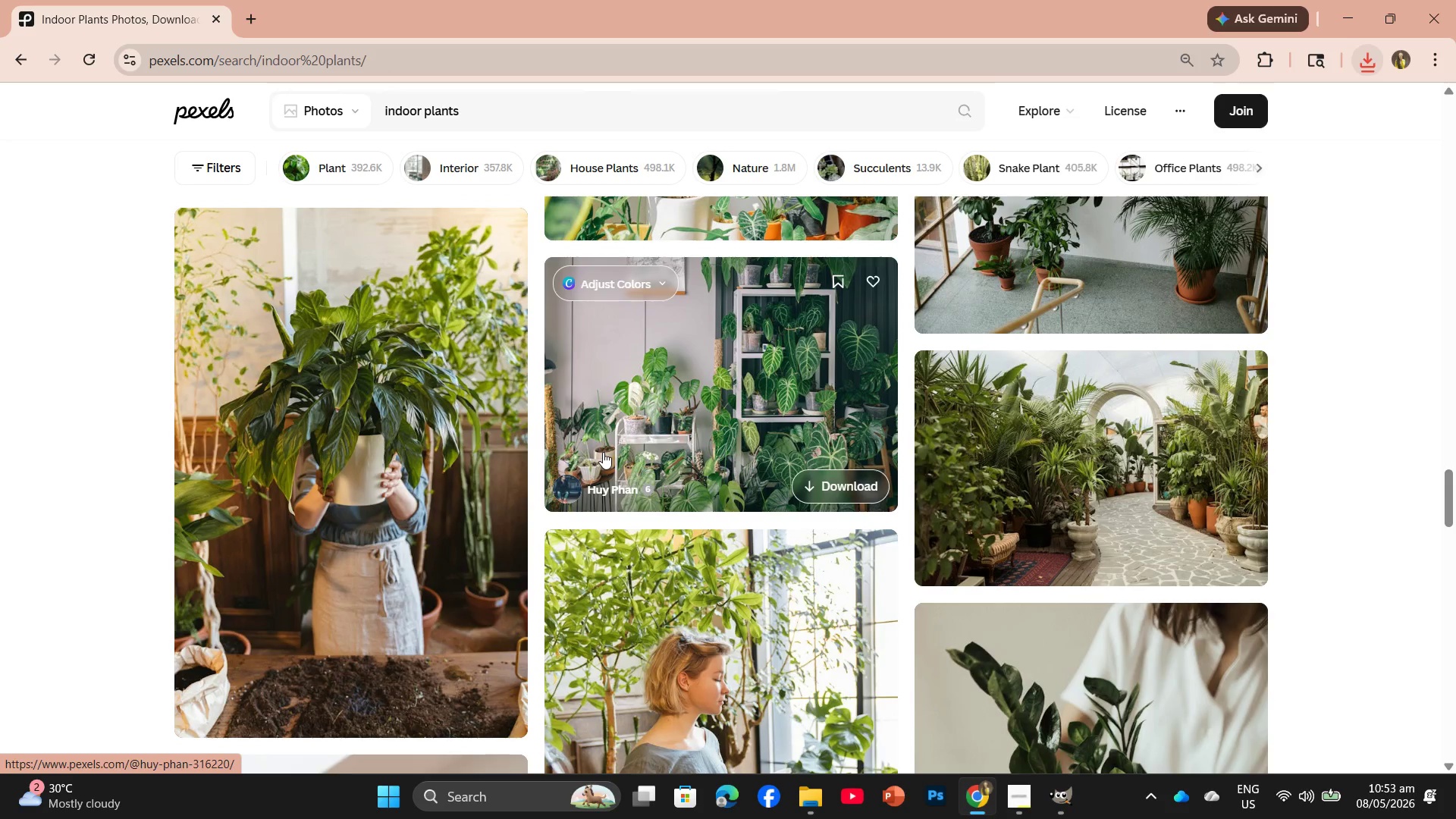 
scroll: coordinate [978, 559], scroll_direction: down, amount: 9.0
 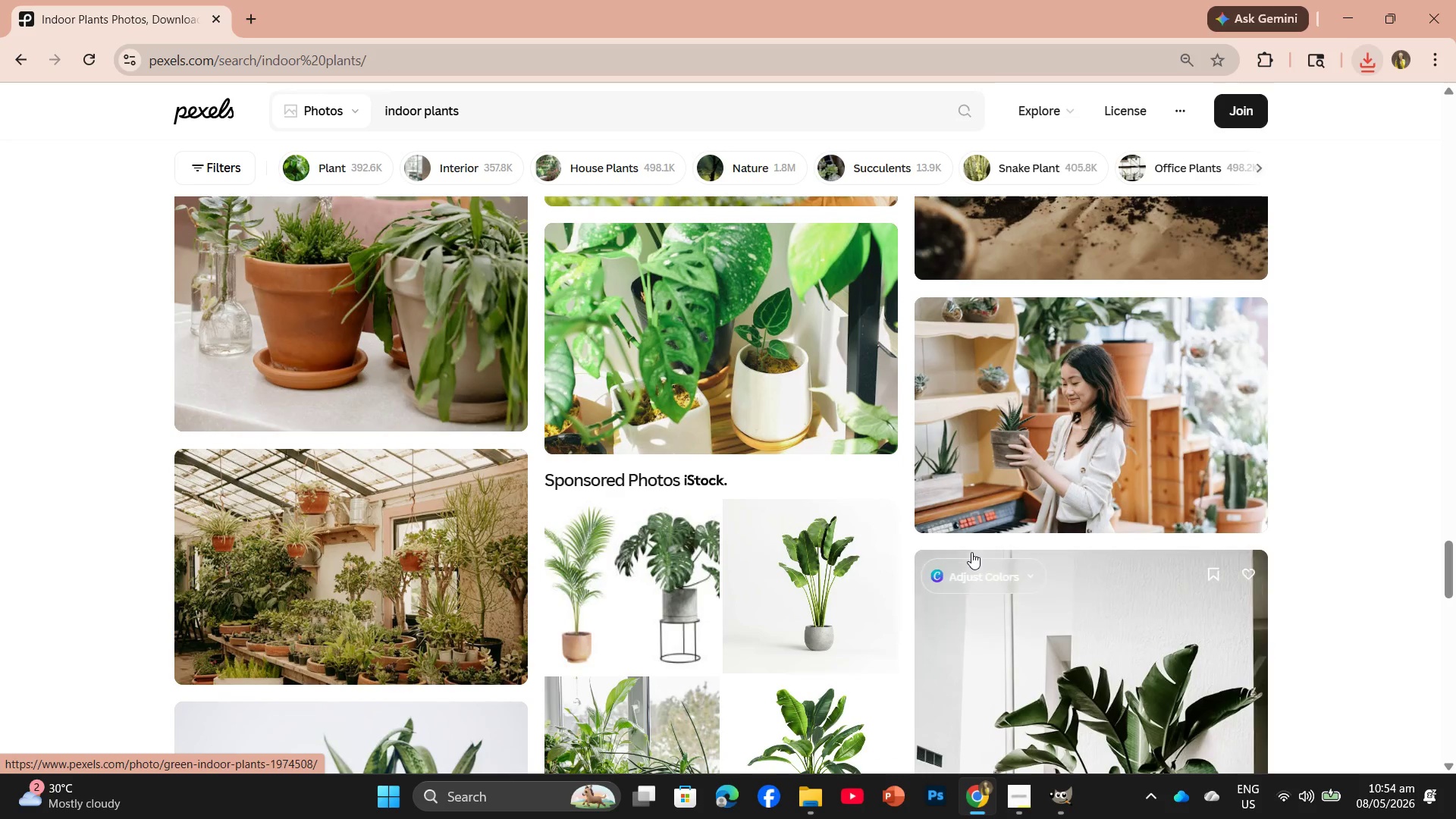 
scroll: coordinate [714, 557], scroll_direction: down, amount: 9.0
 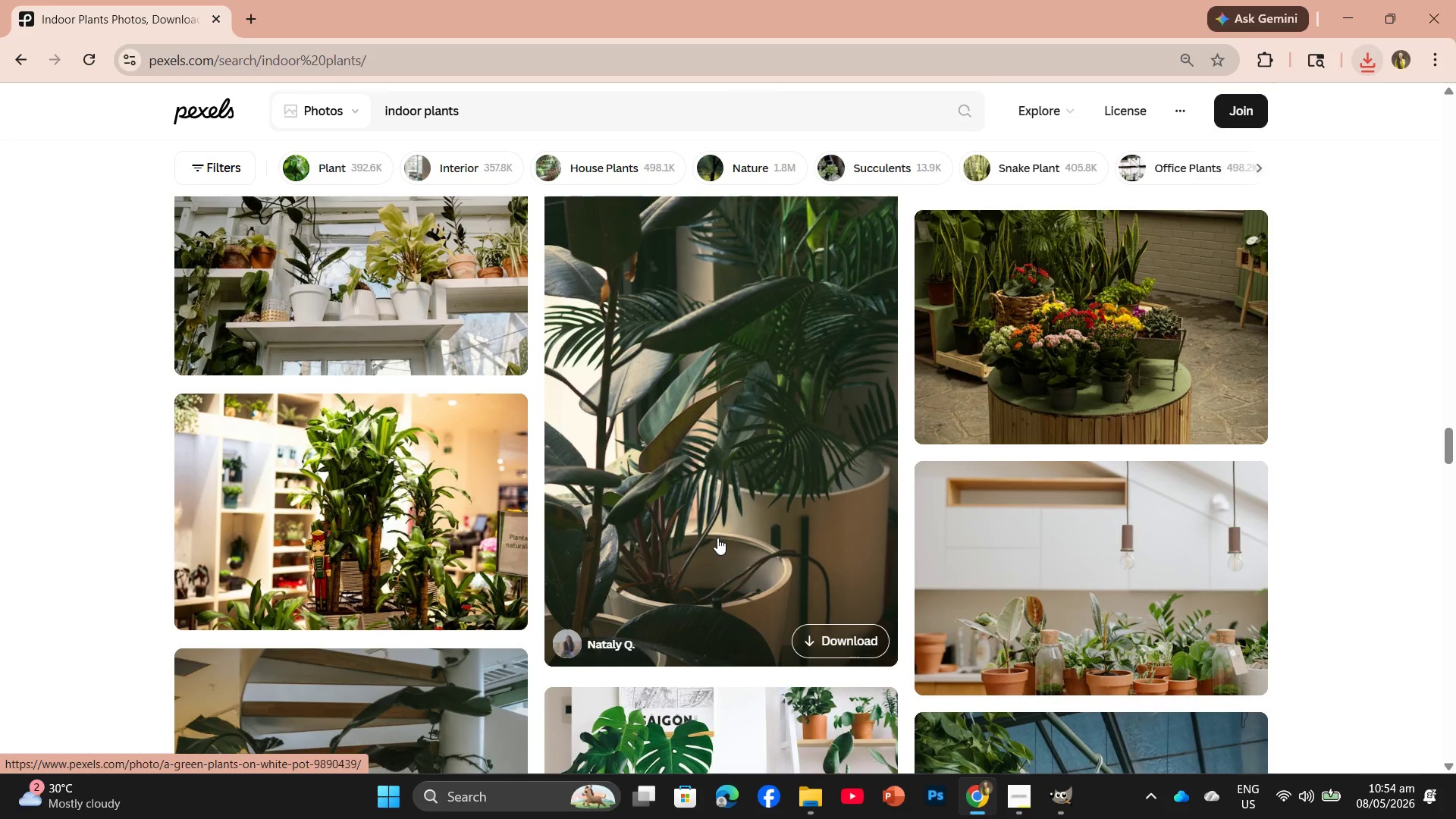 
scroll: coordinate [712, 529], scroll_direction: down, amount: 7.0
 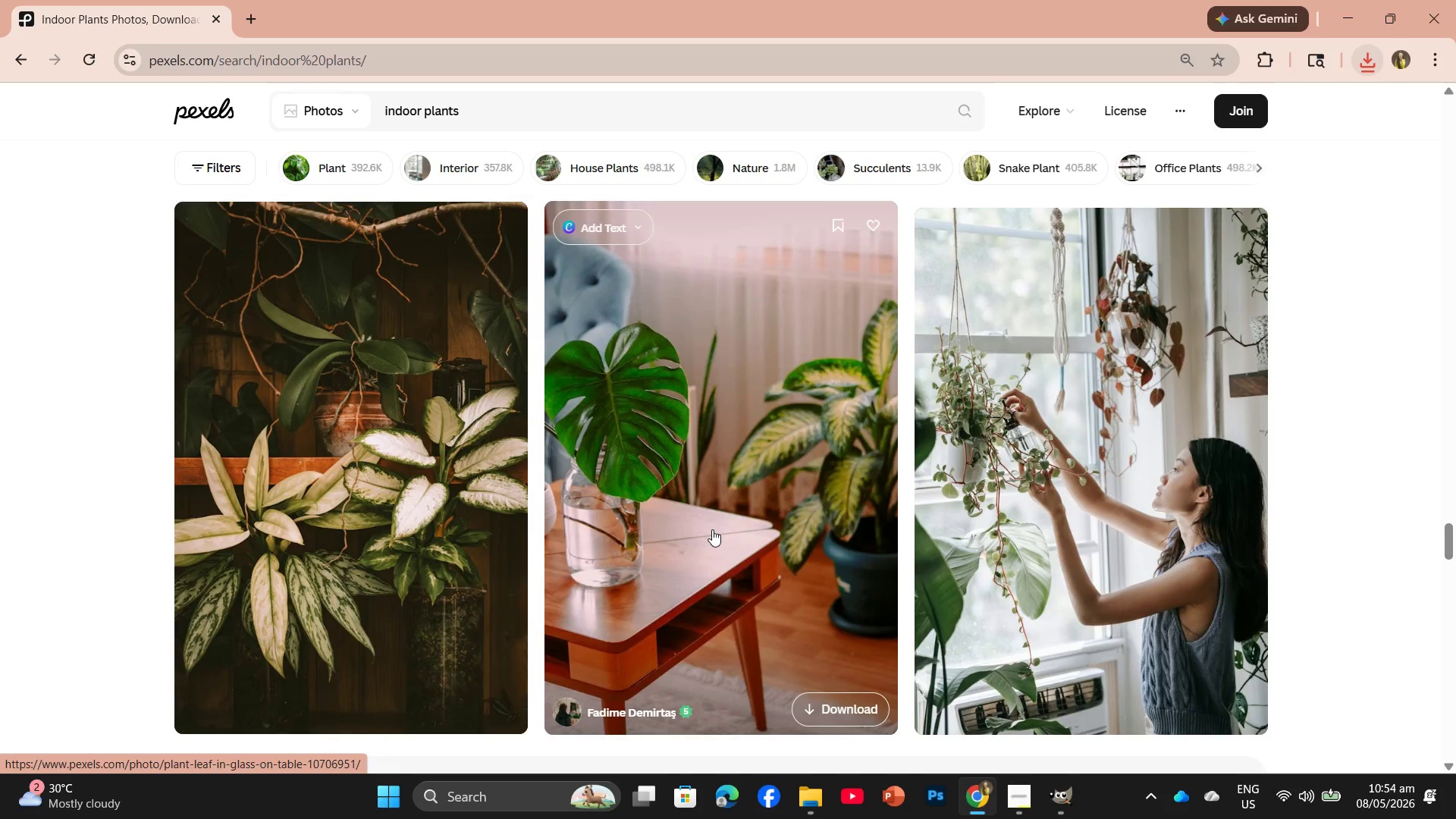 
left_click([740, 472])
 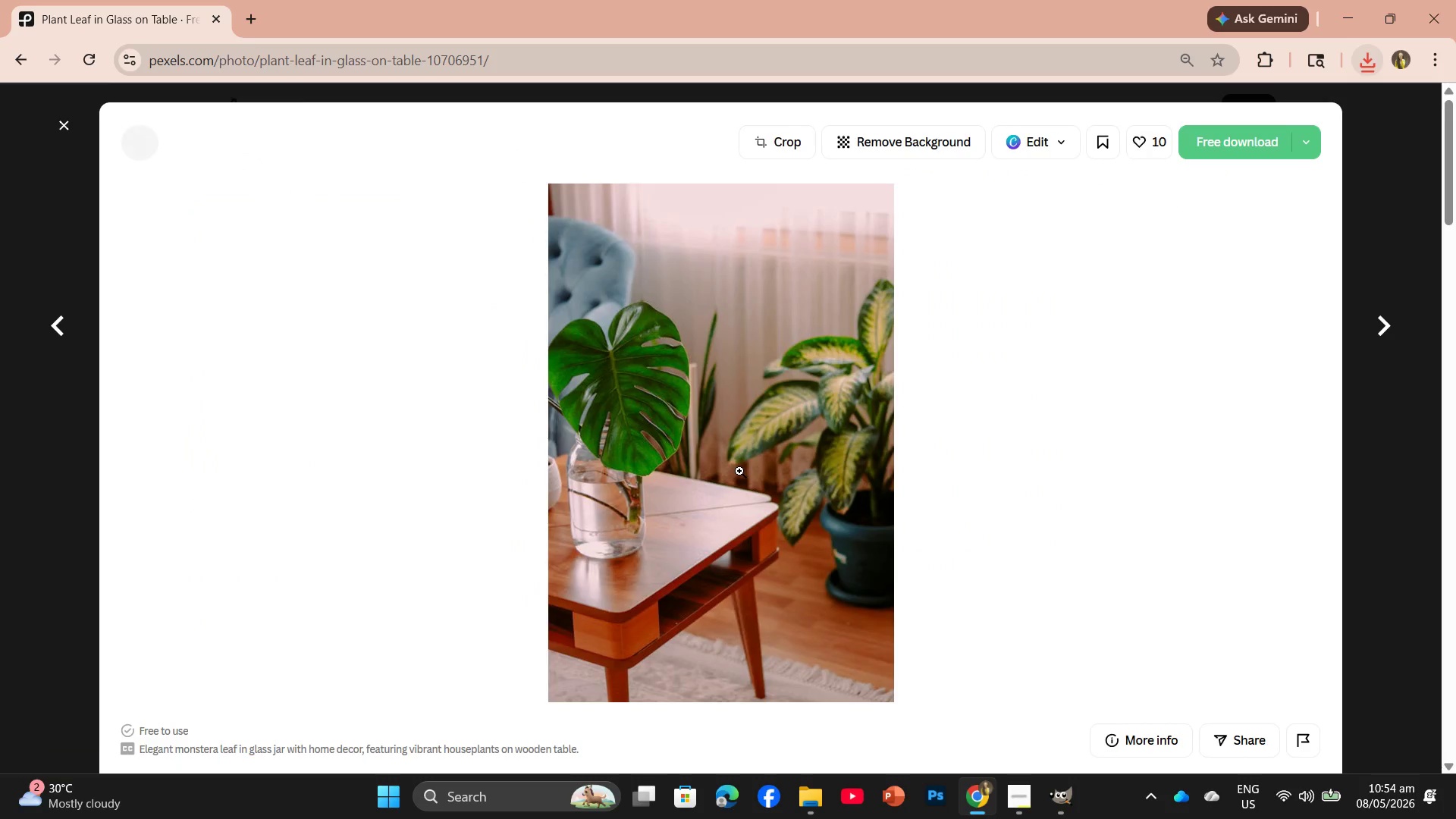 
scroll: coordinate [743, 477], scroll_direction: down, amount: 8.0
 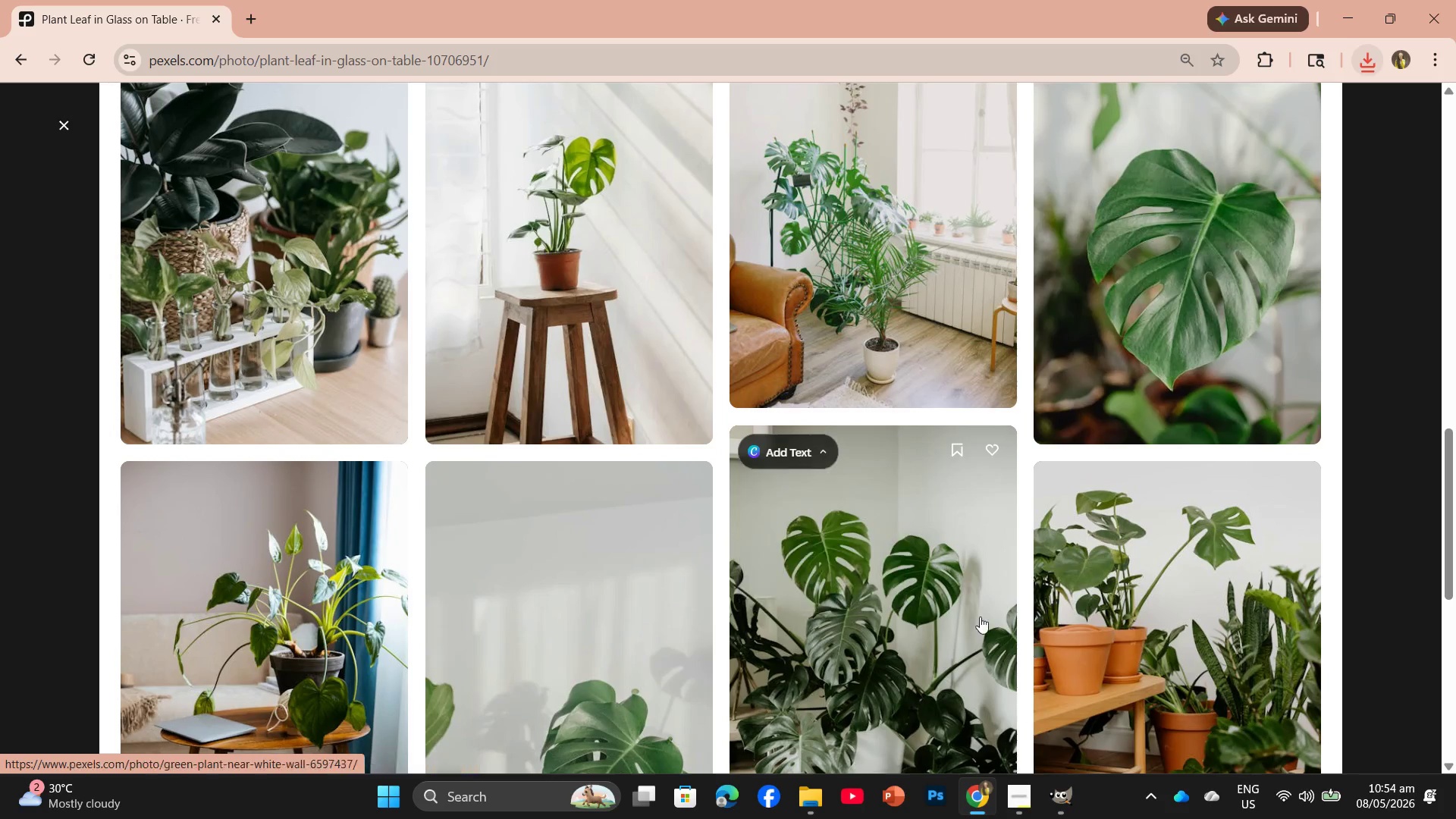 
scroll: coordinate [864, 463], scroll_direction: down, amount: 5.0
 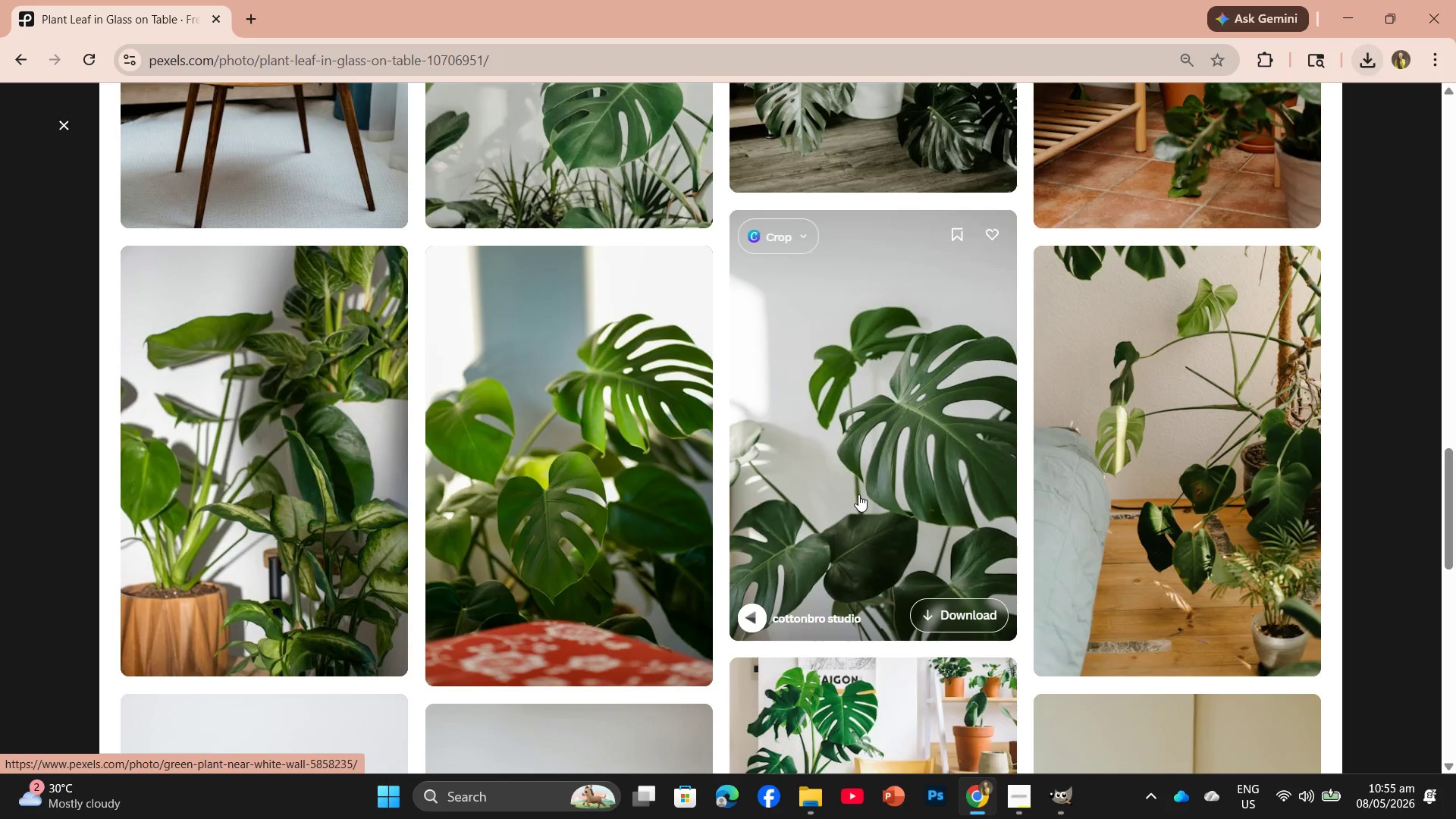 
wait(27.8)
 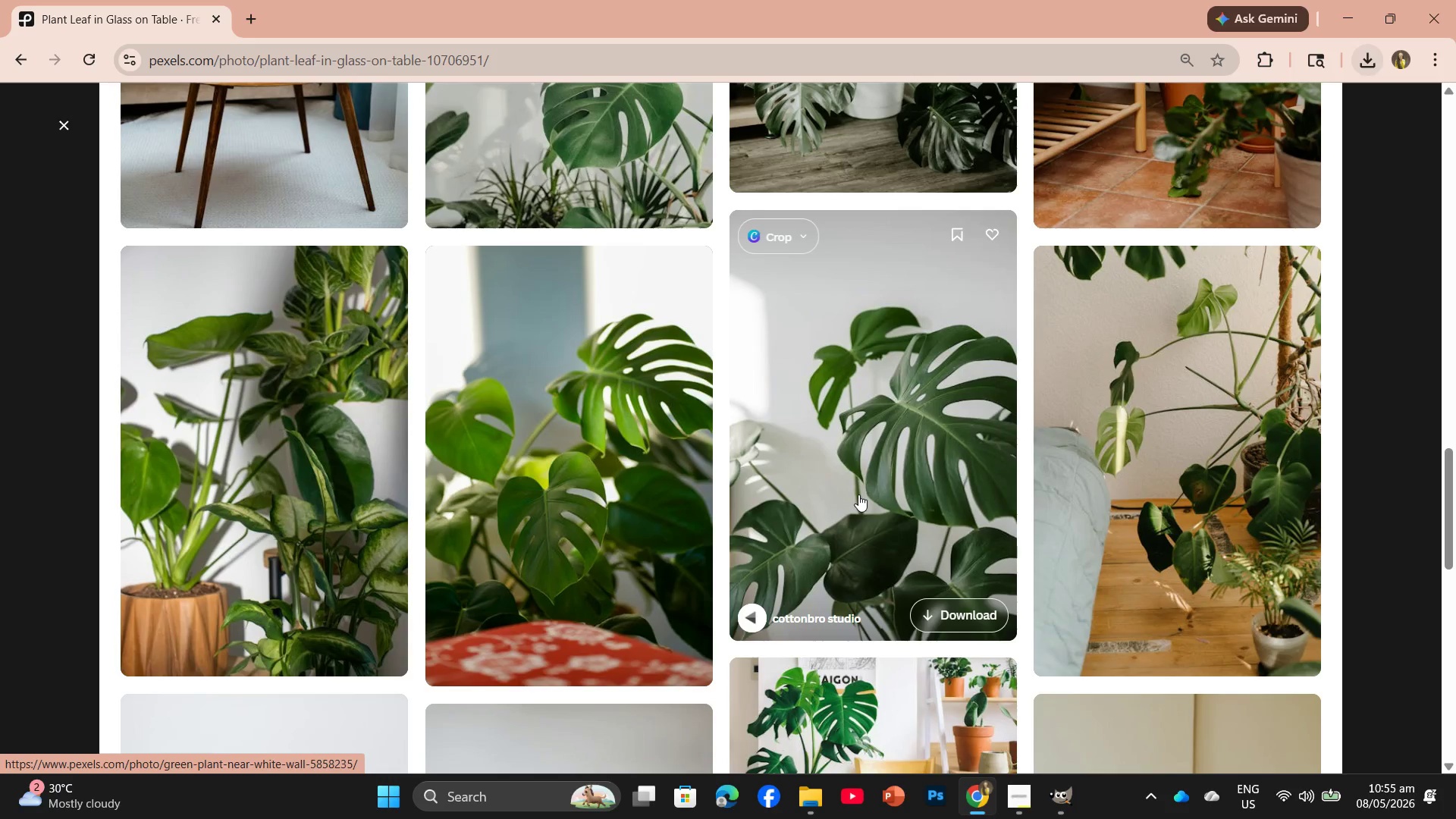 
scroll: coordinate [841, 507], scroll_direction: down, amount: 8.0
 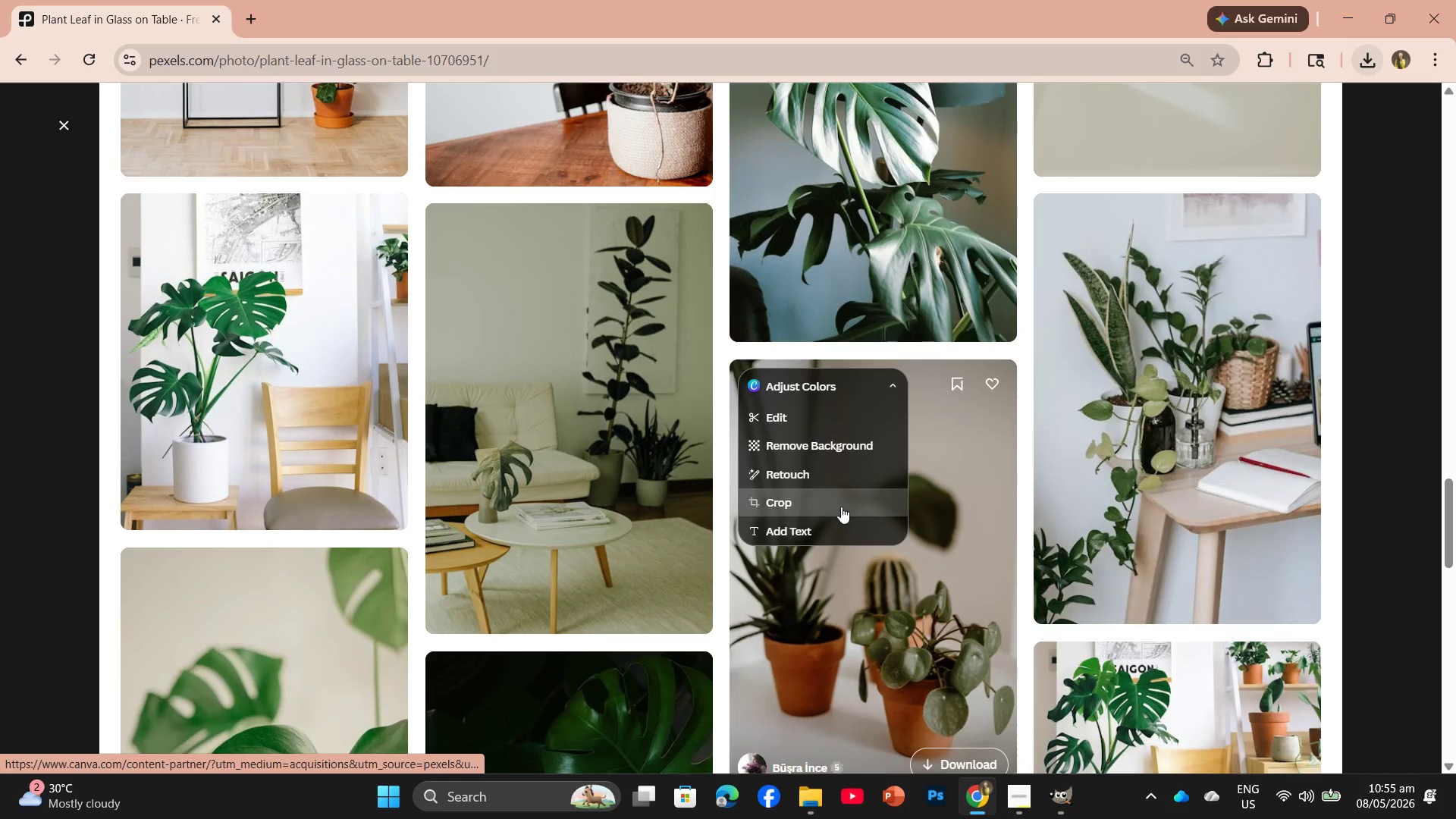 
scroll: coordinate [718, 579], scroll_direction: down, amount: 12.0
 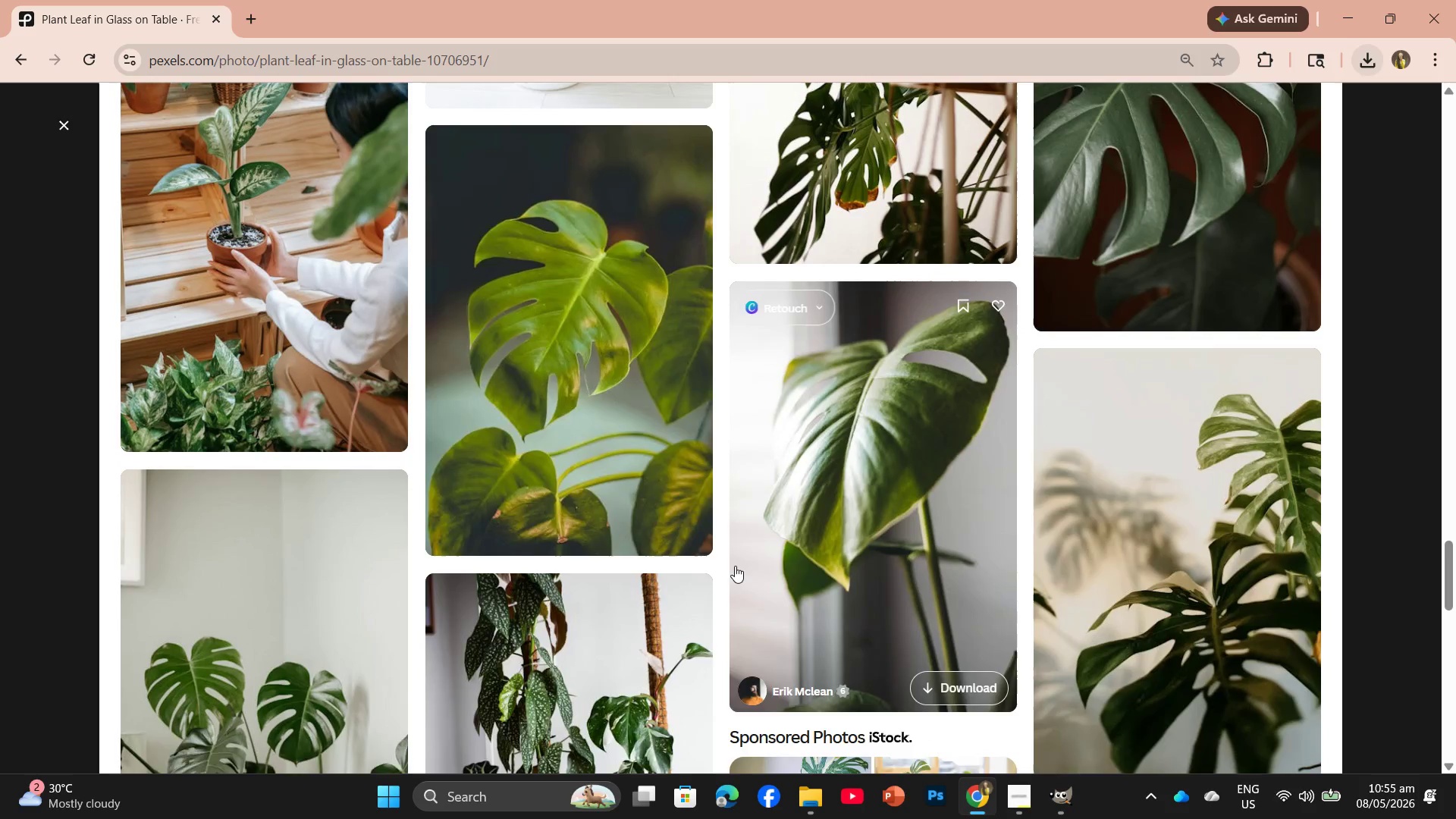 
scroll: coordinate [865, 557], scroll_direction: down, amount: 11.0
 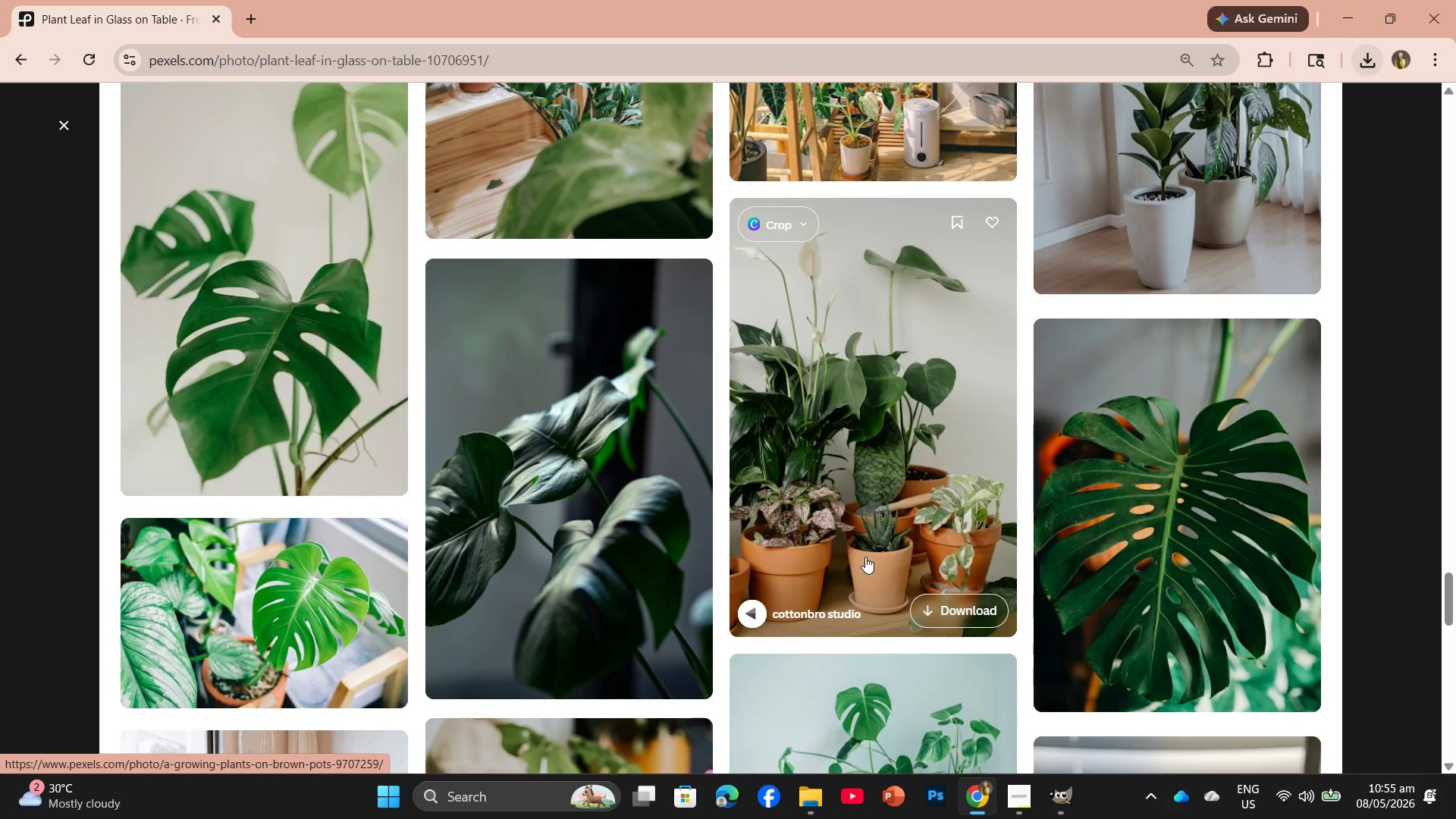 
wait(7.27)
 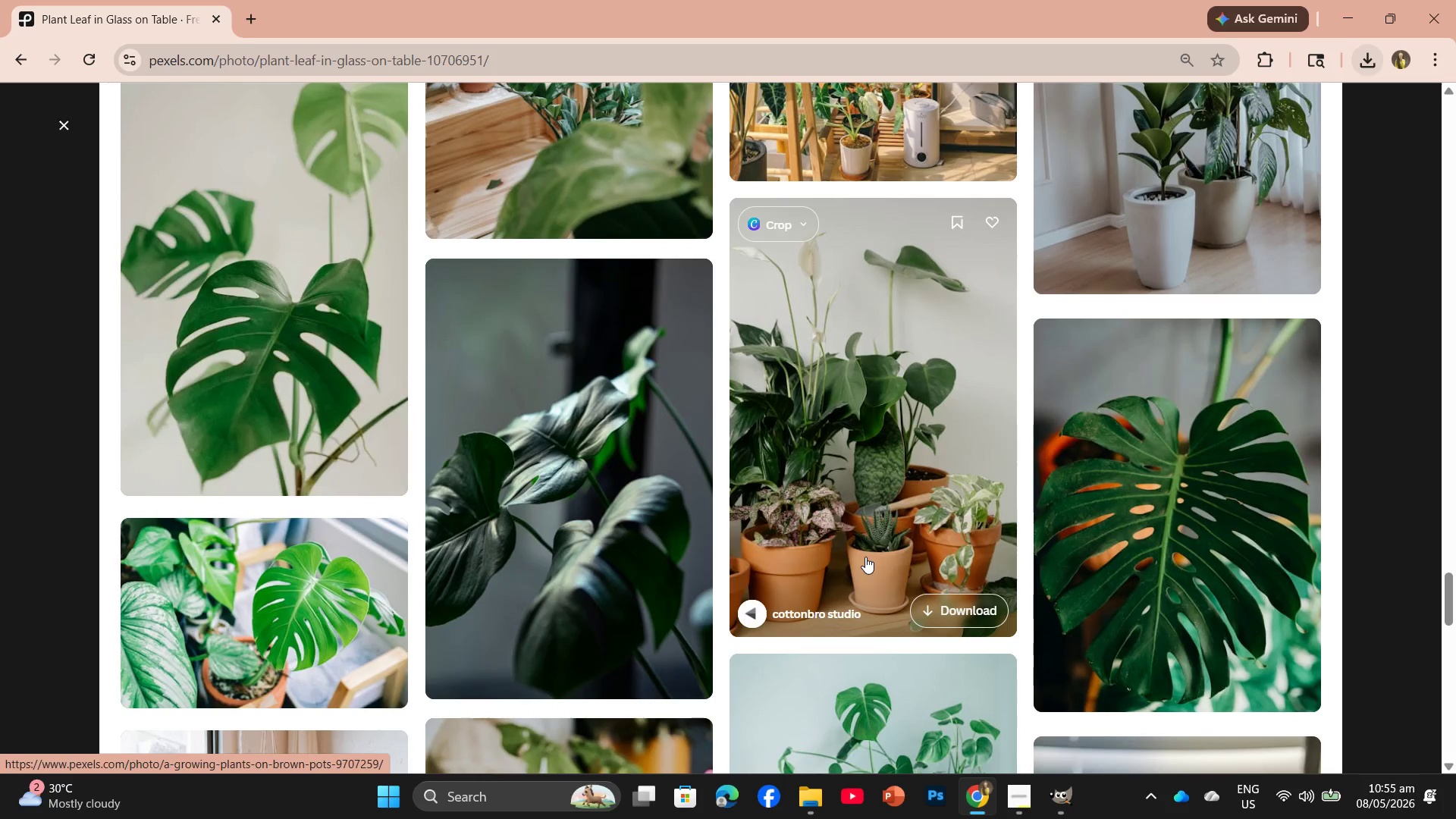 
scroll: coordinate [901, 562], scroll_direction: down, amount: 6.0
 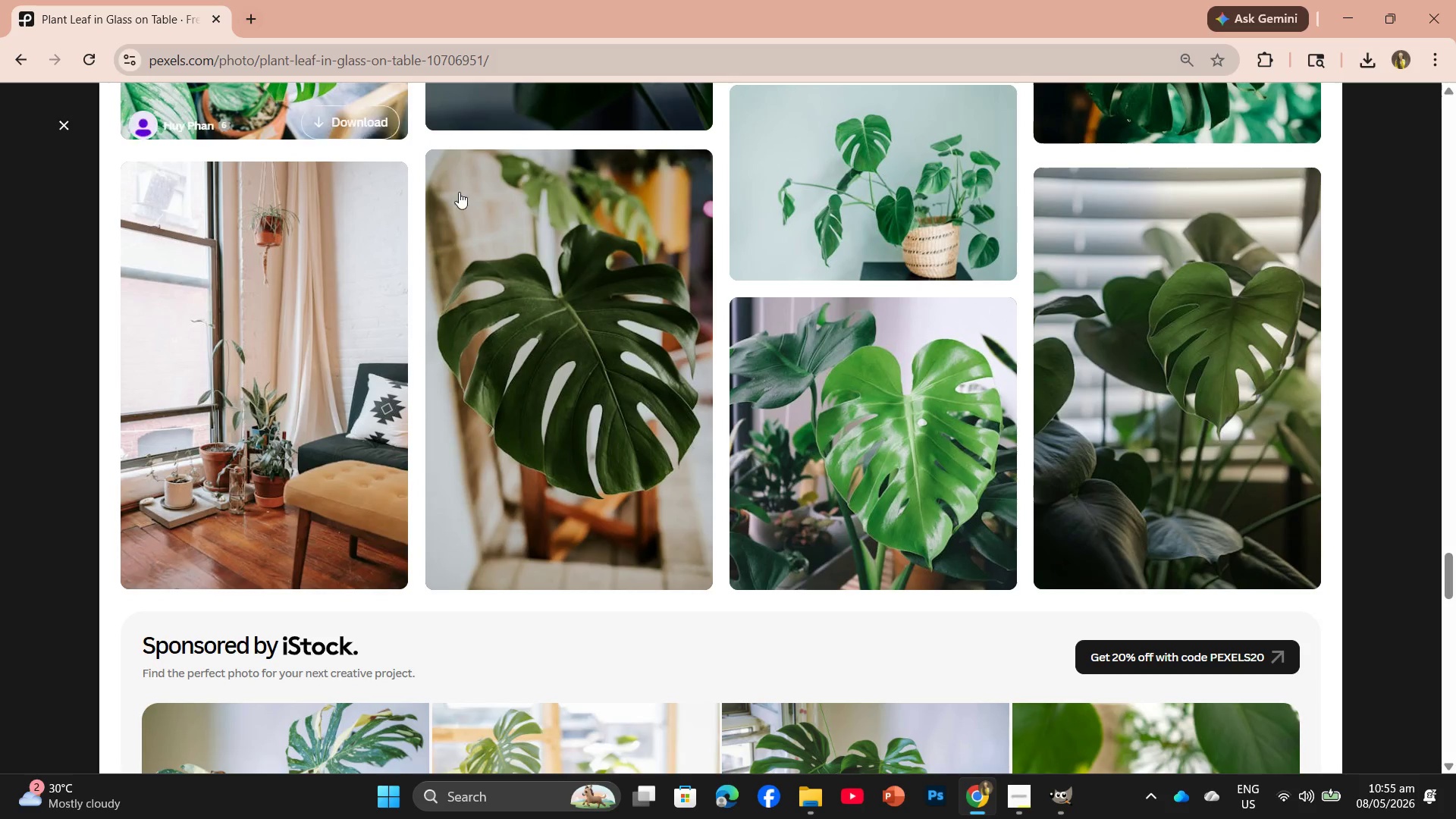 
scroll: coordinate [645, 281], scroll_direction: up, amount: 7.0
 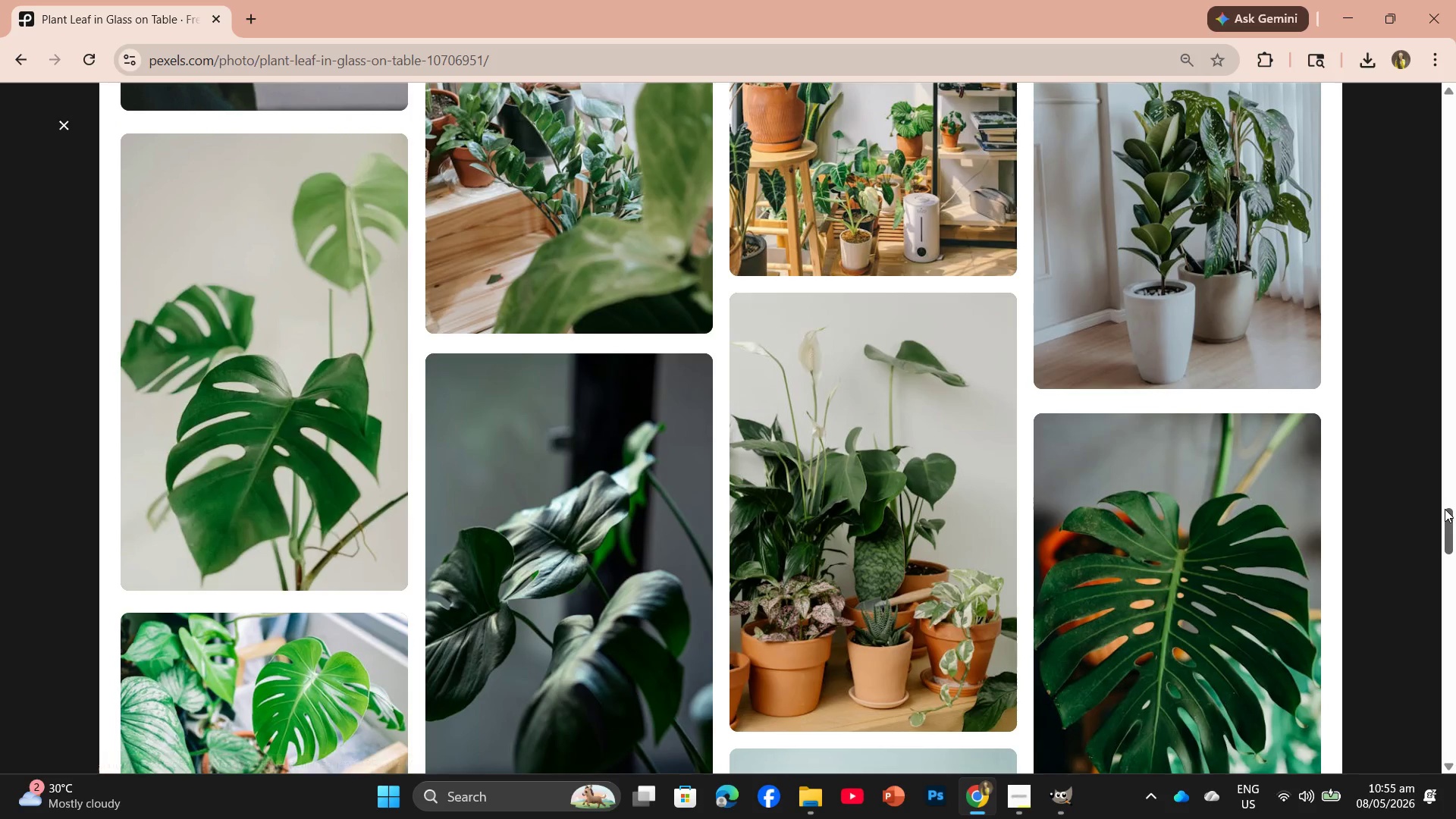 
left_click_drag(start_coordinate=[1445, 509], to_coordinate=[1410, 164])
 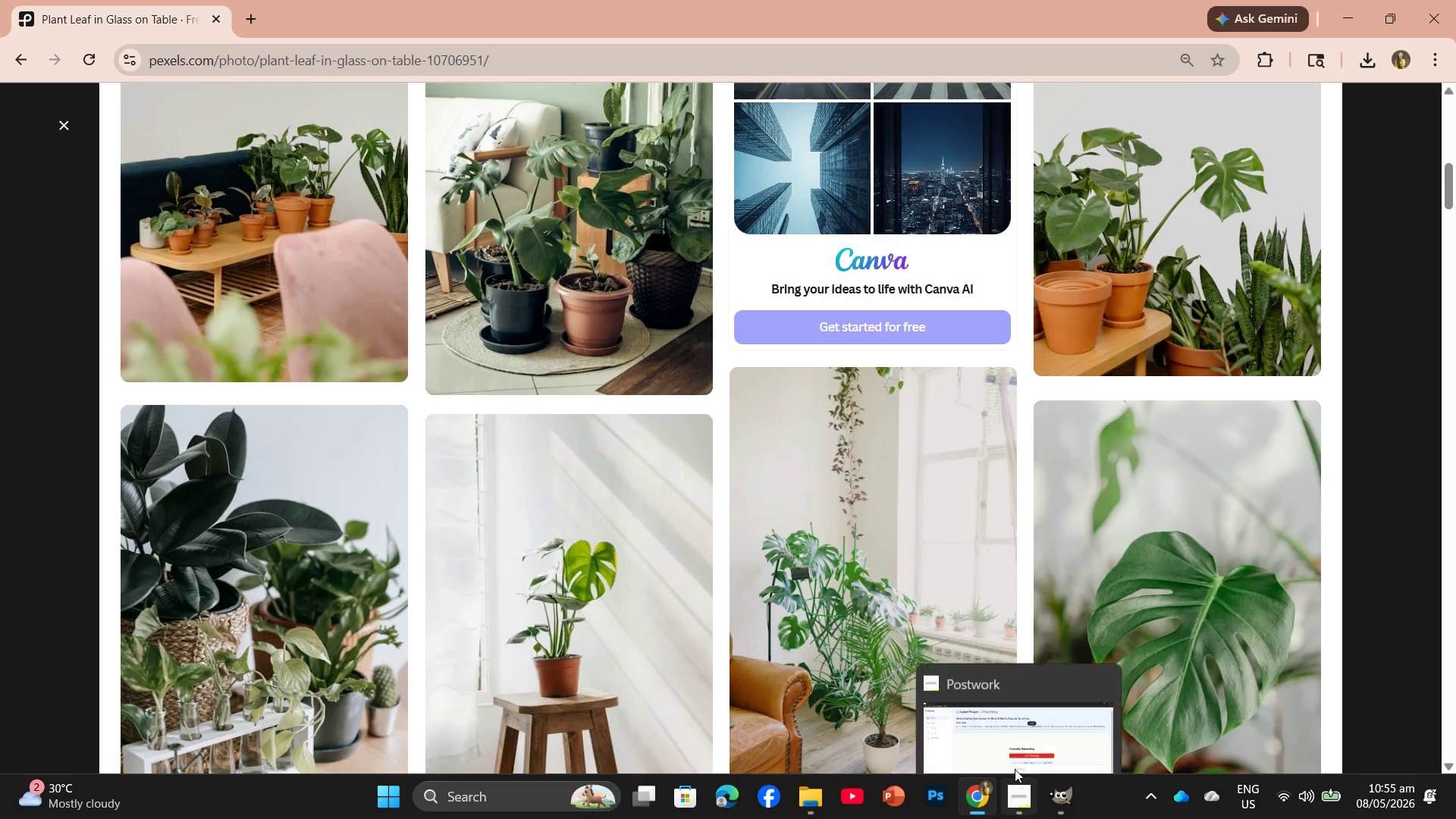 
left_click([1009, 745])